 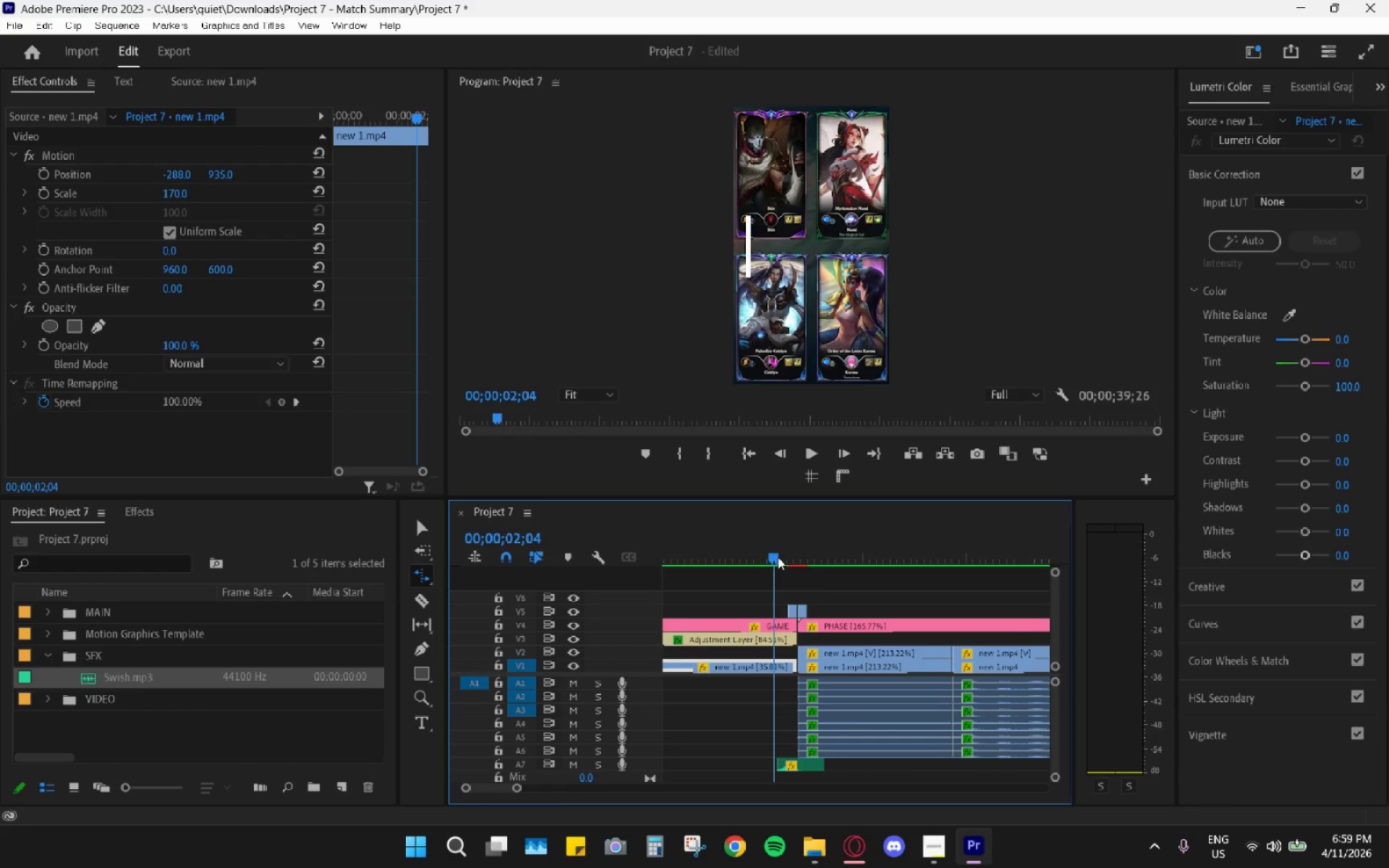 
left_click_drag(start_coordinate=[778, 557], to_coordinate=[791, 560])
 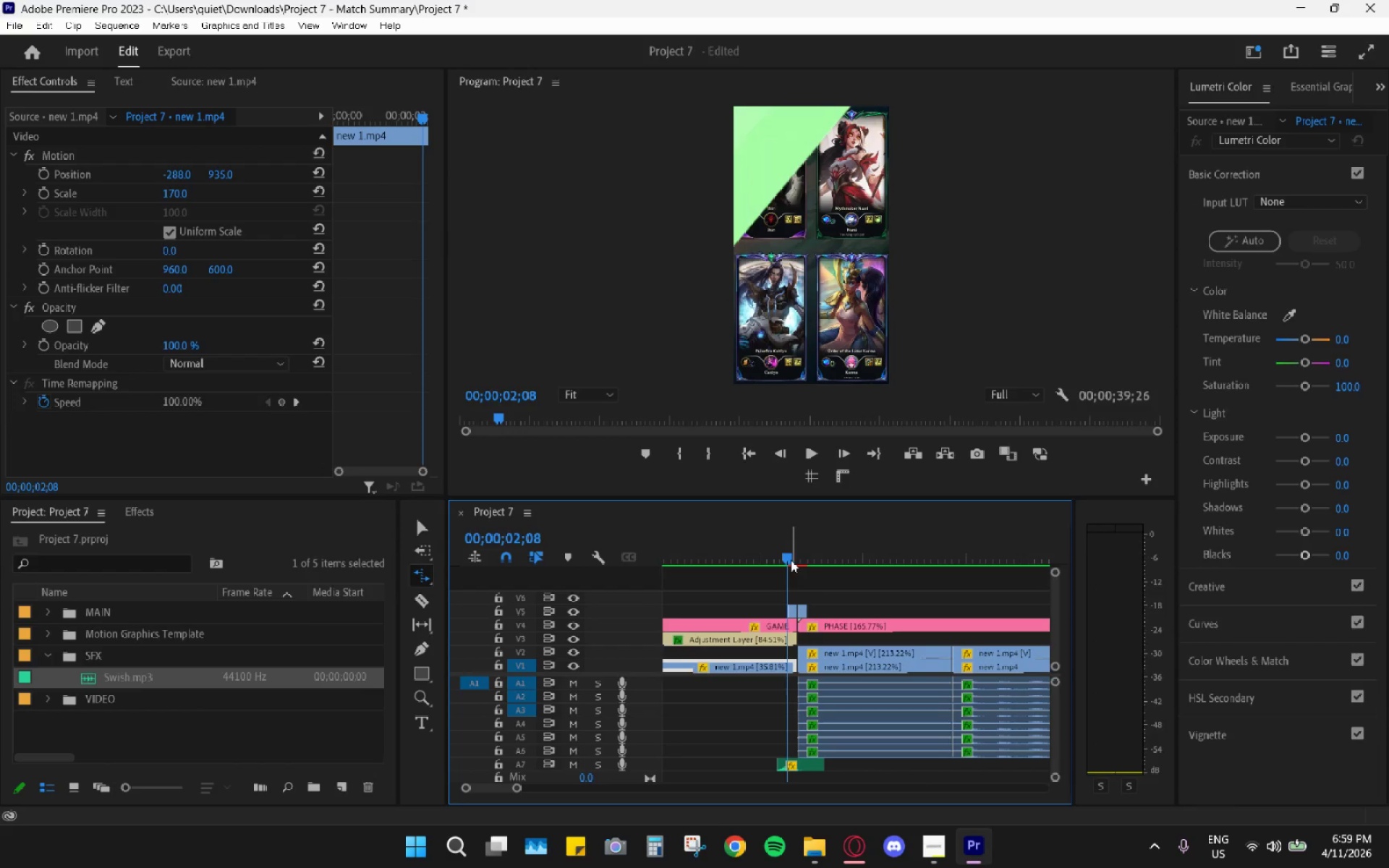 
key(Space)
 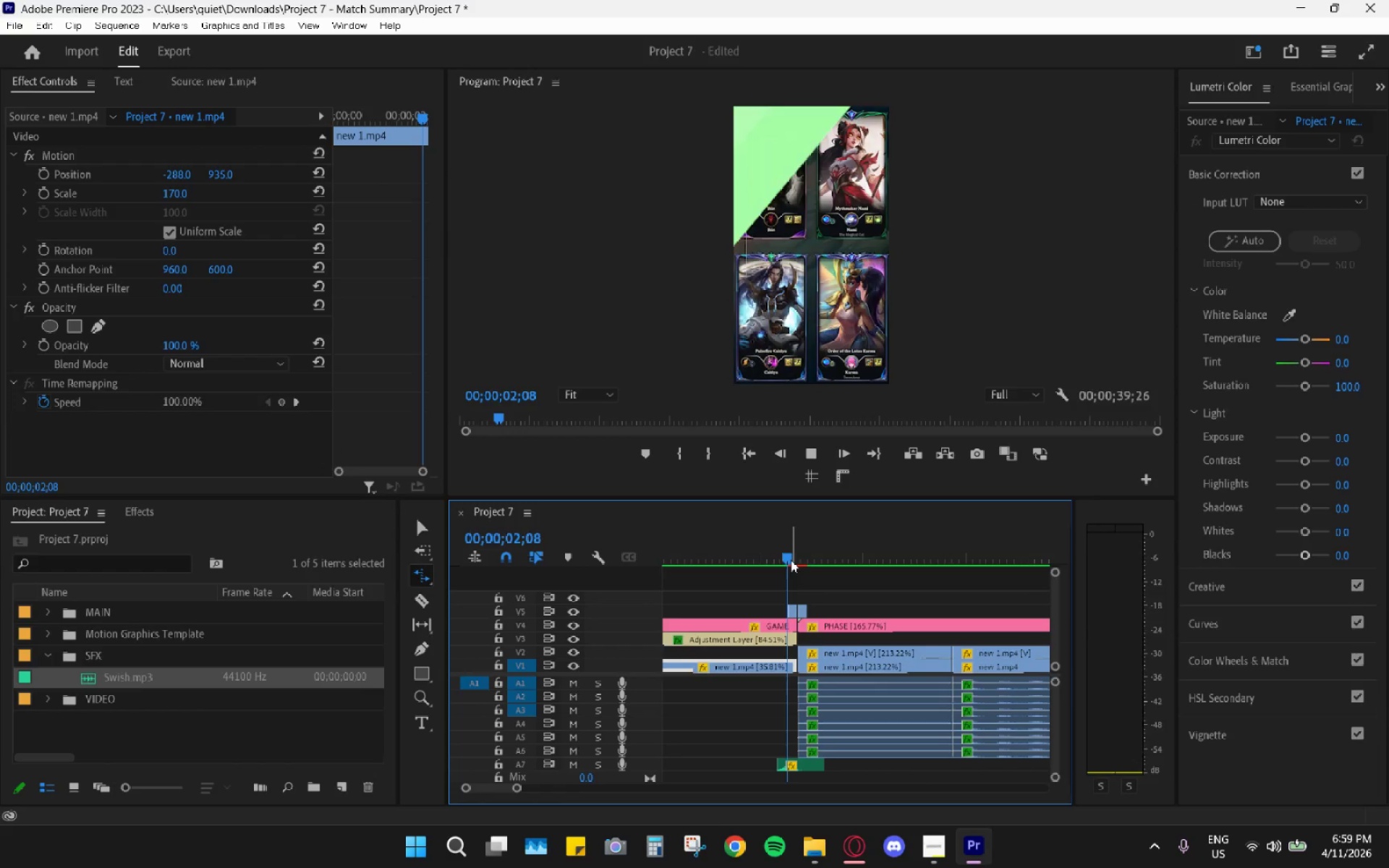 
key(Space)
 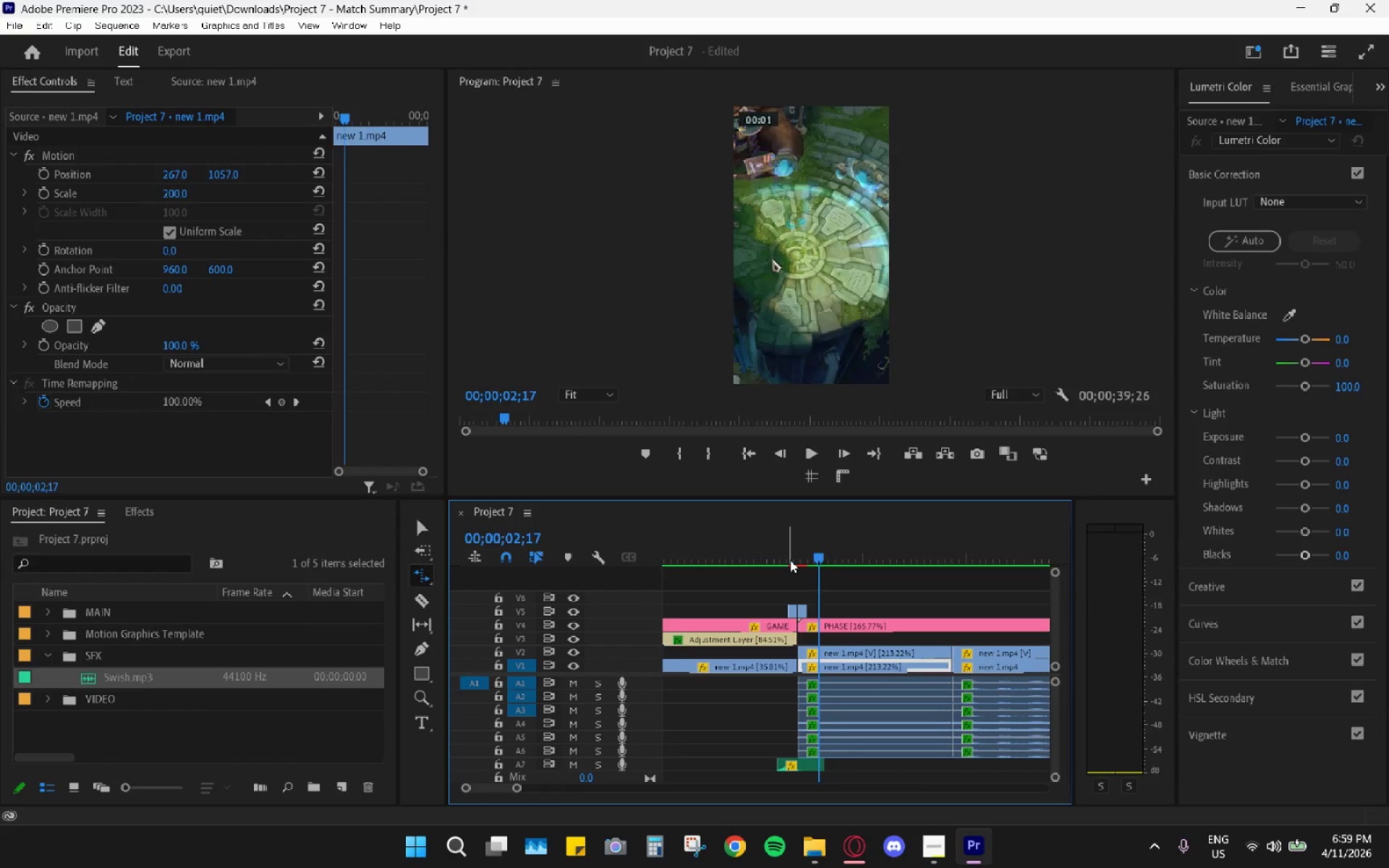 
left_click([790, 560])
 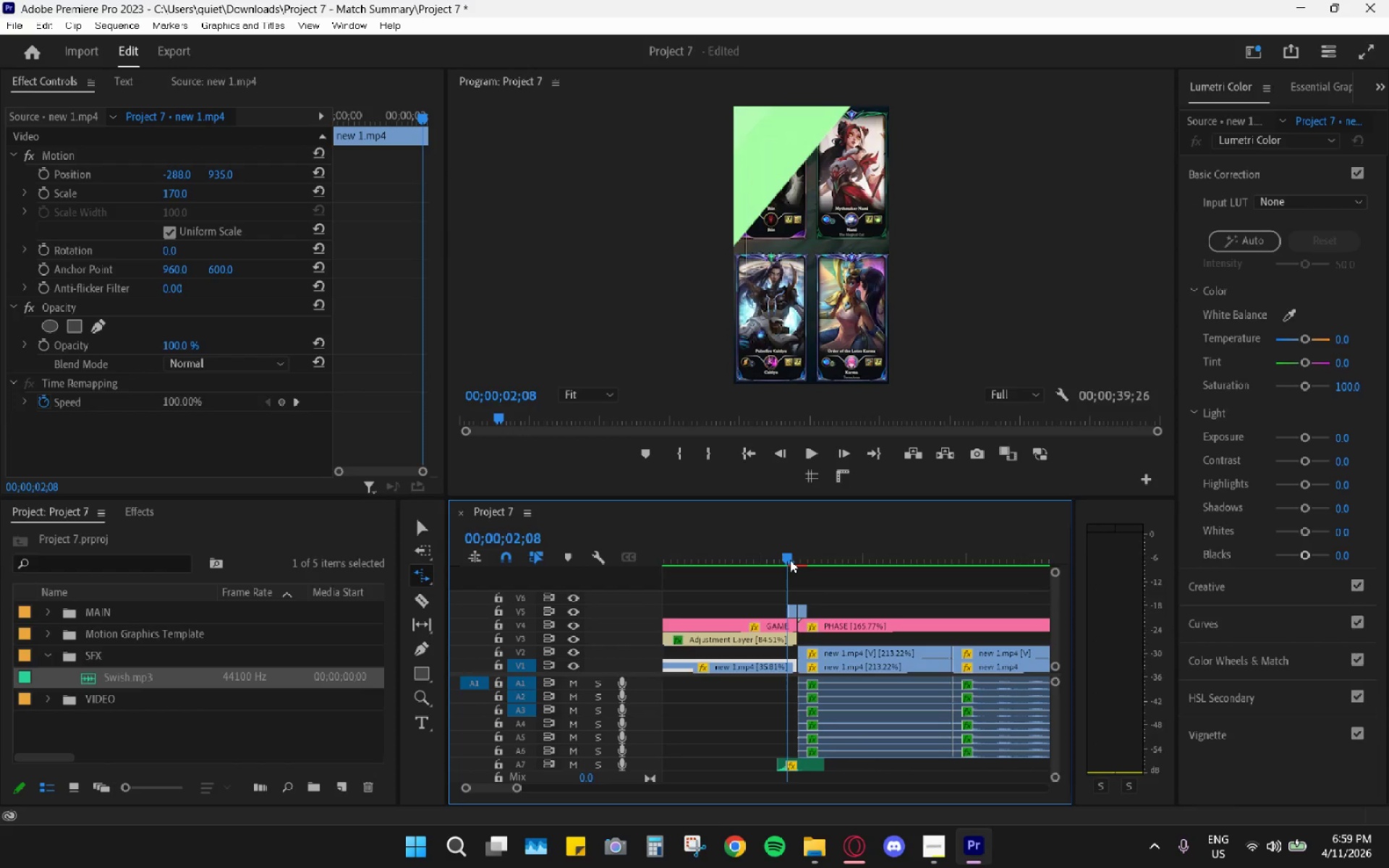 
key(Space)
 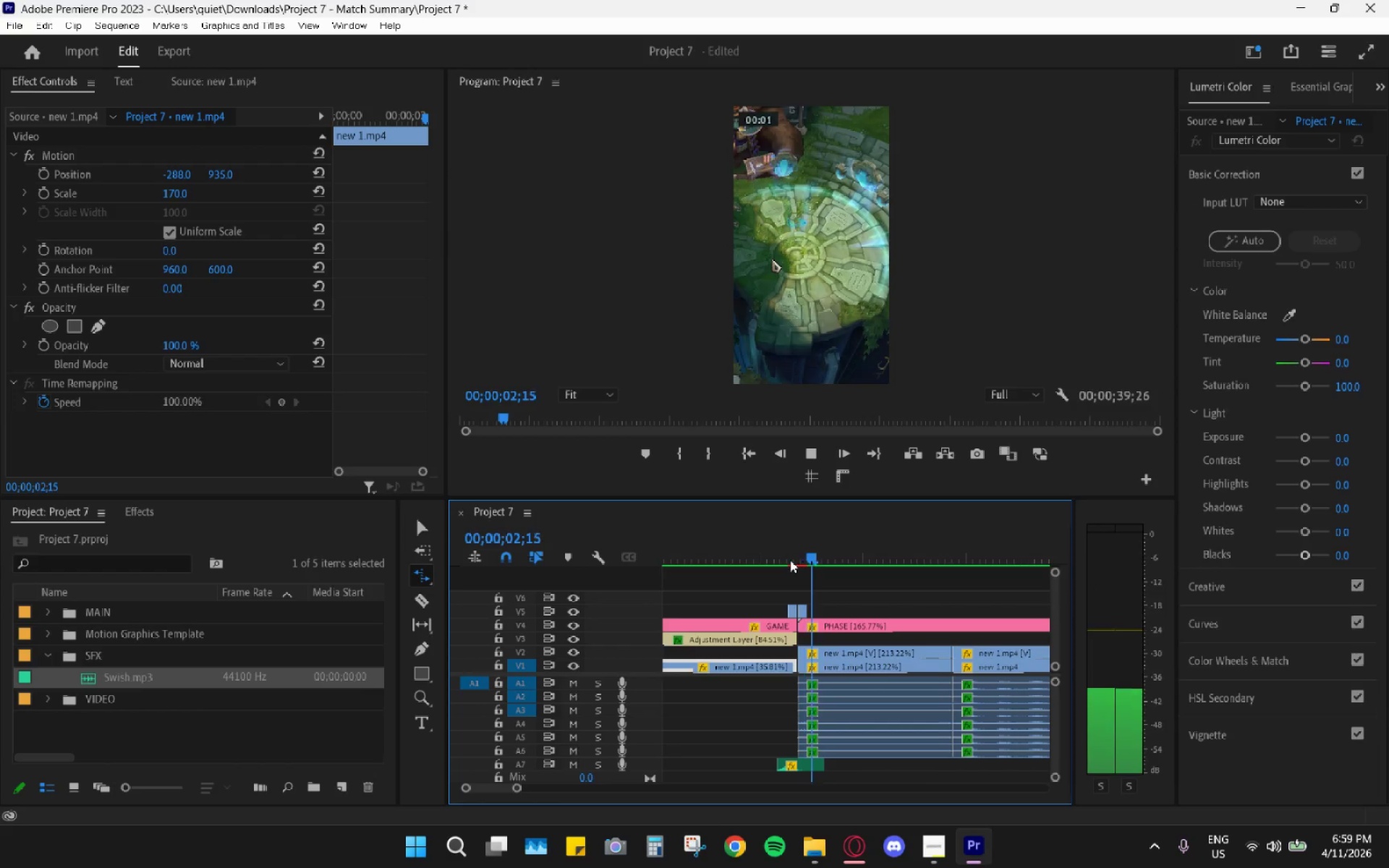 
key(Space)
 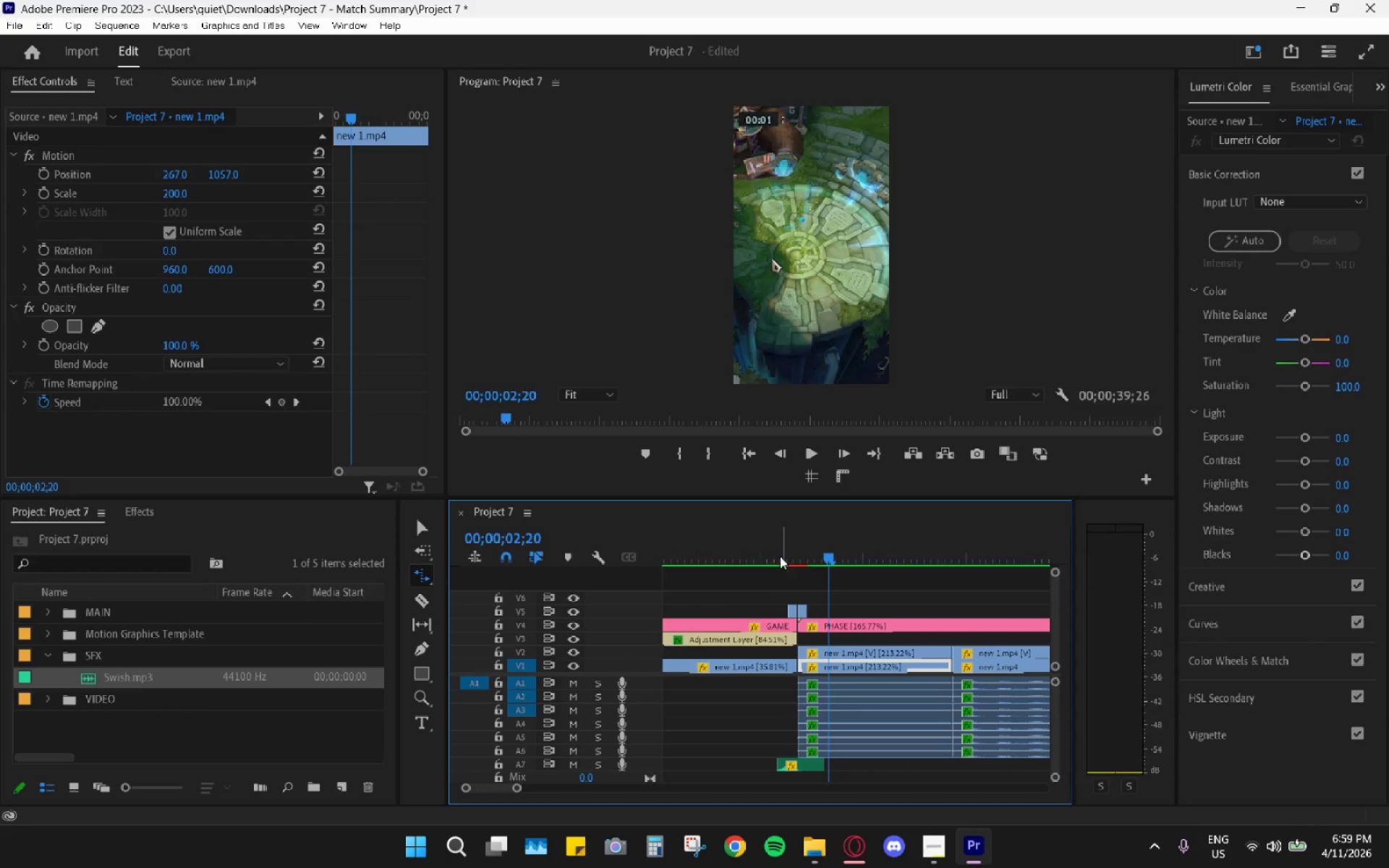 
left_click([772, 551])
 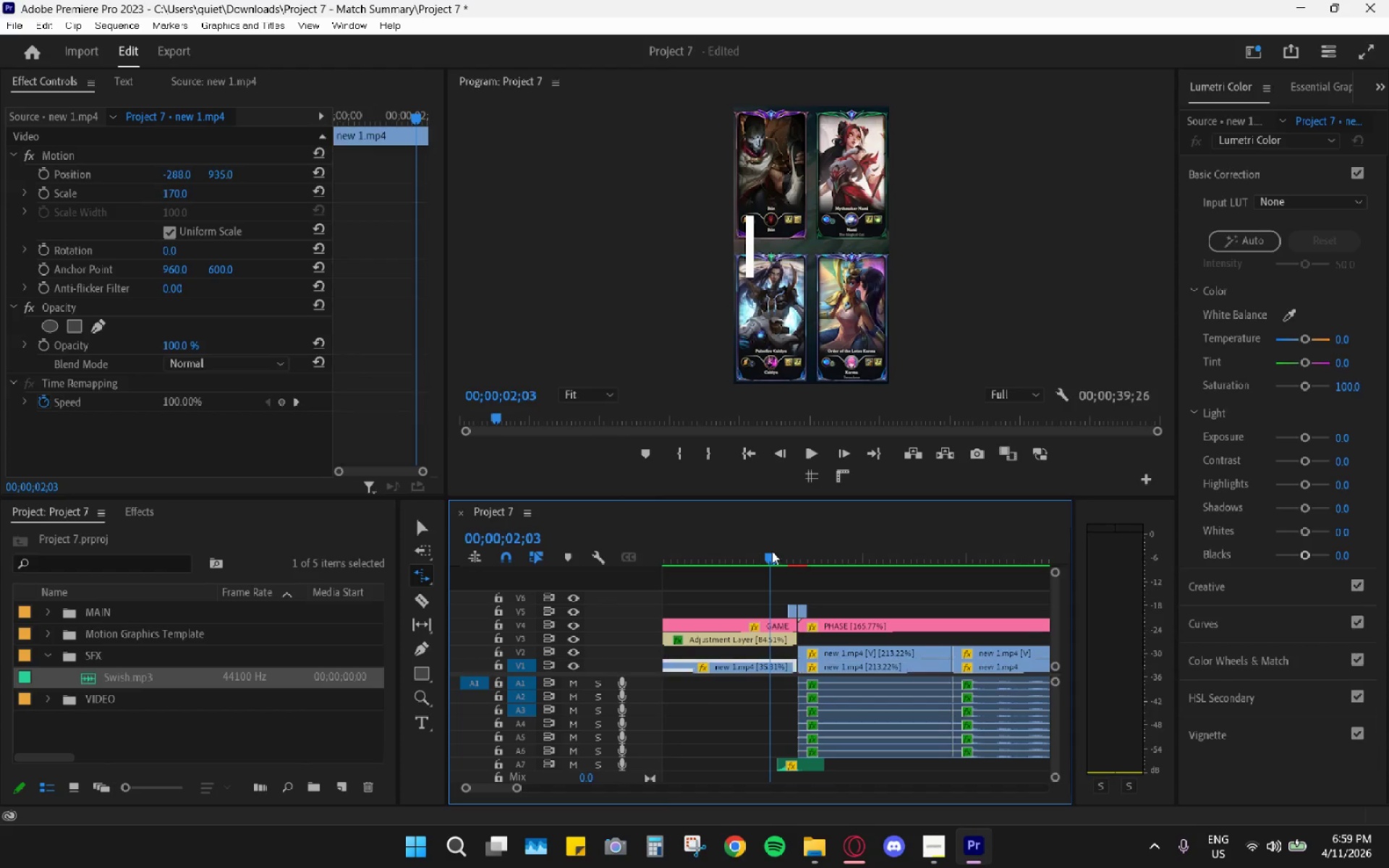 
key(Space)
 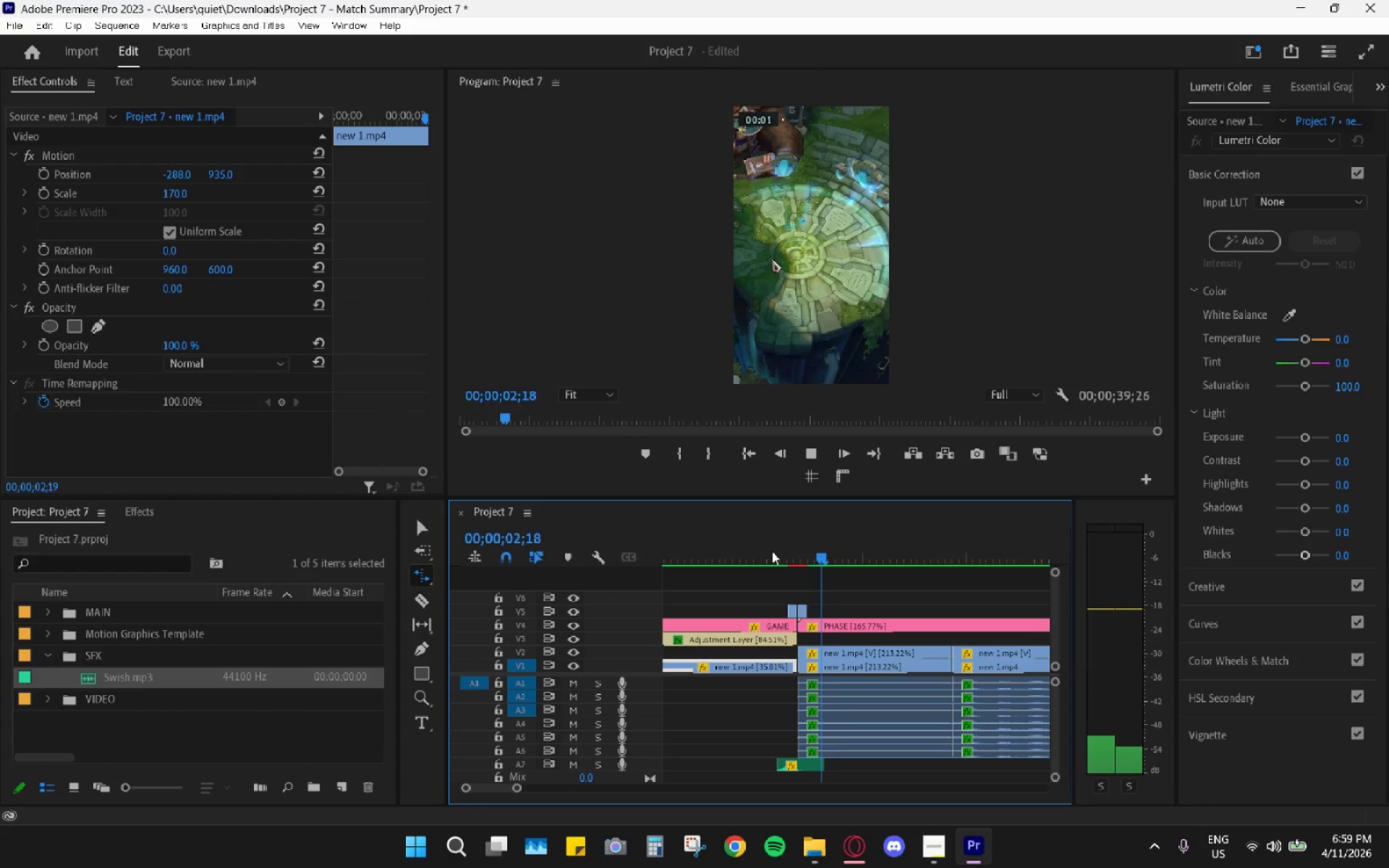 
key(Space)
 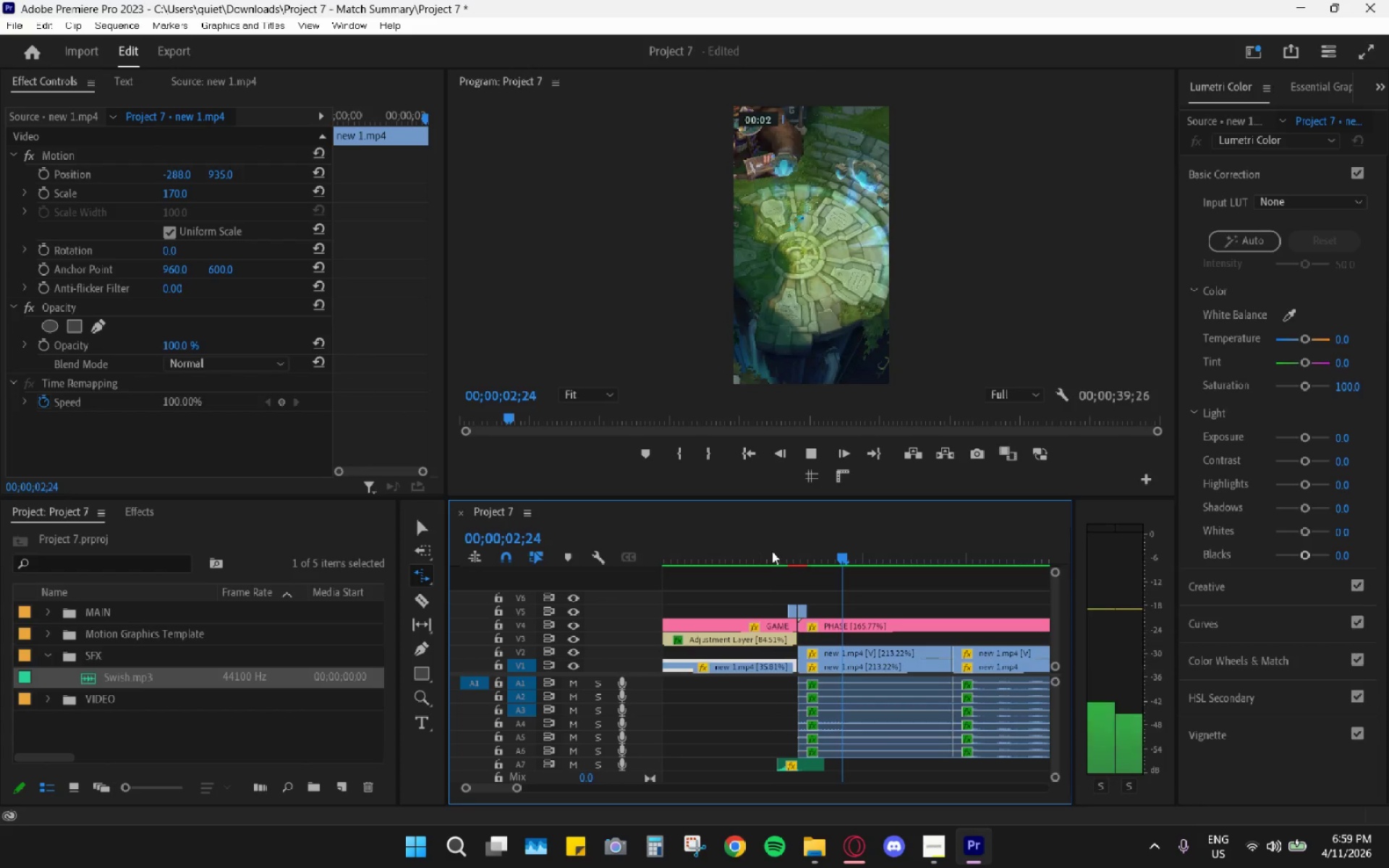 
left_click([772, 551])
 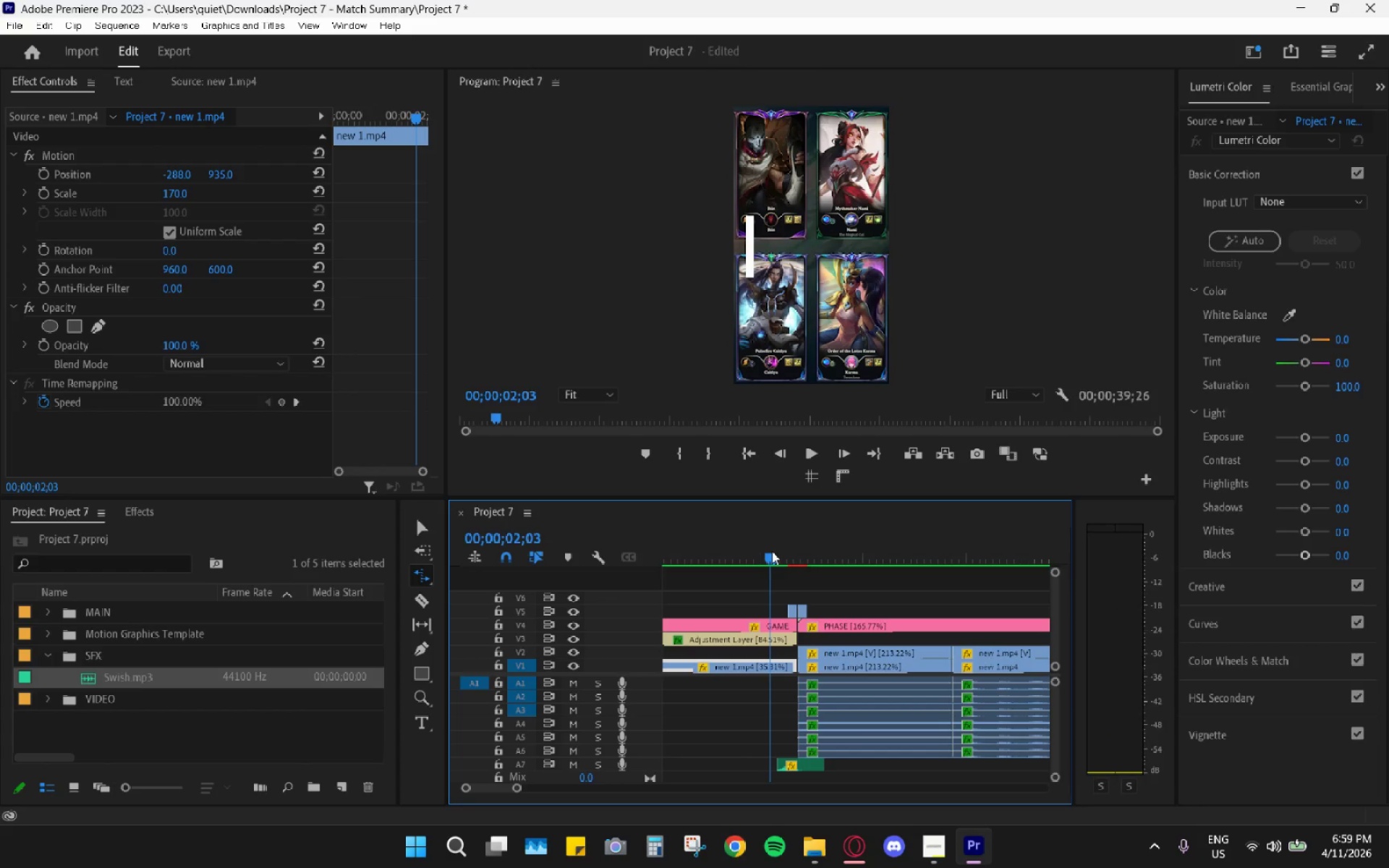 
key(Space)
 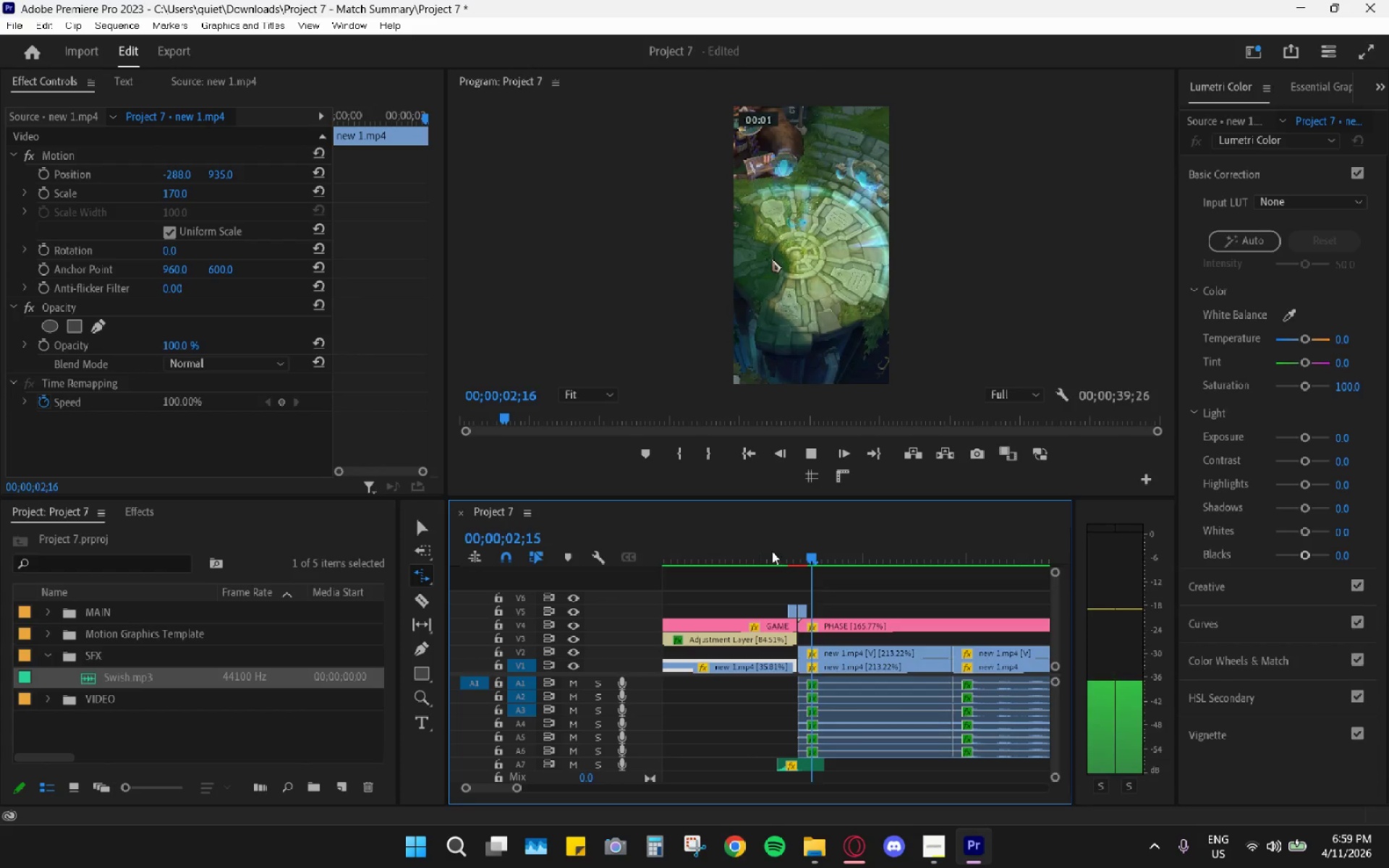 
key(Space)
 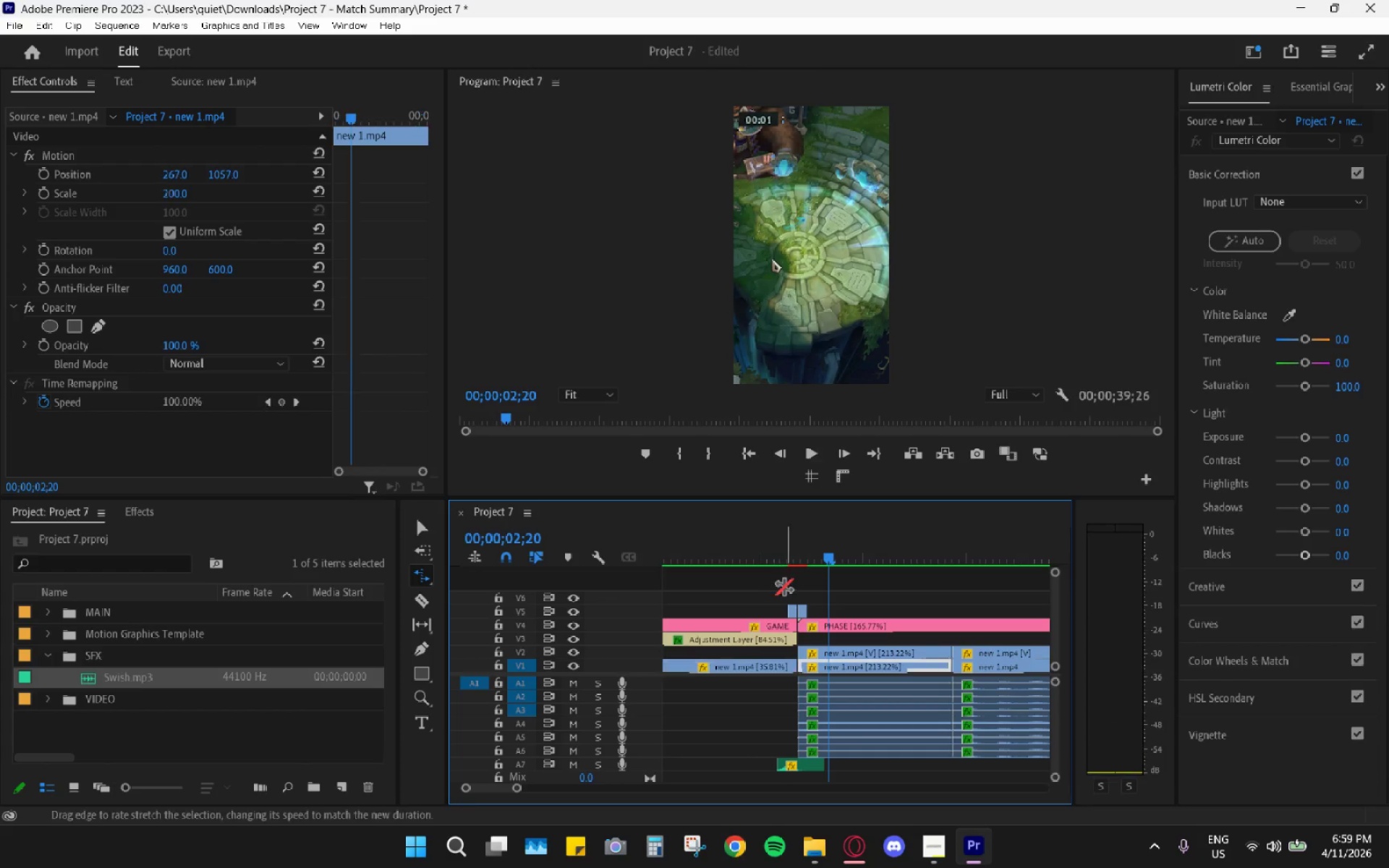 
hold_key(key=AltLeft, duration=0.62)
 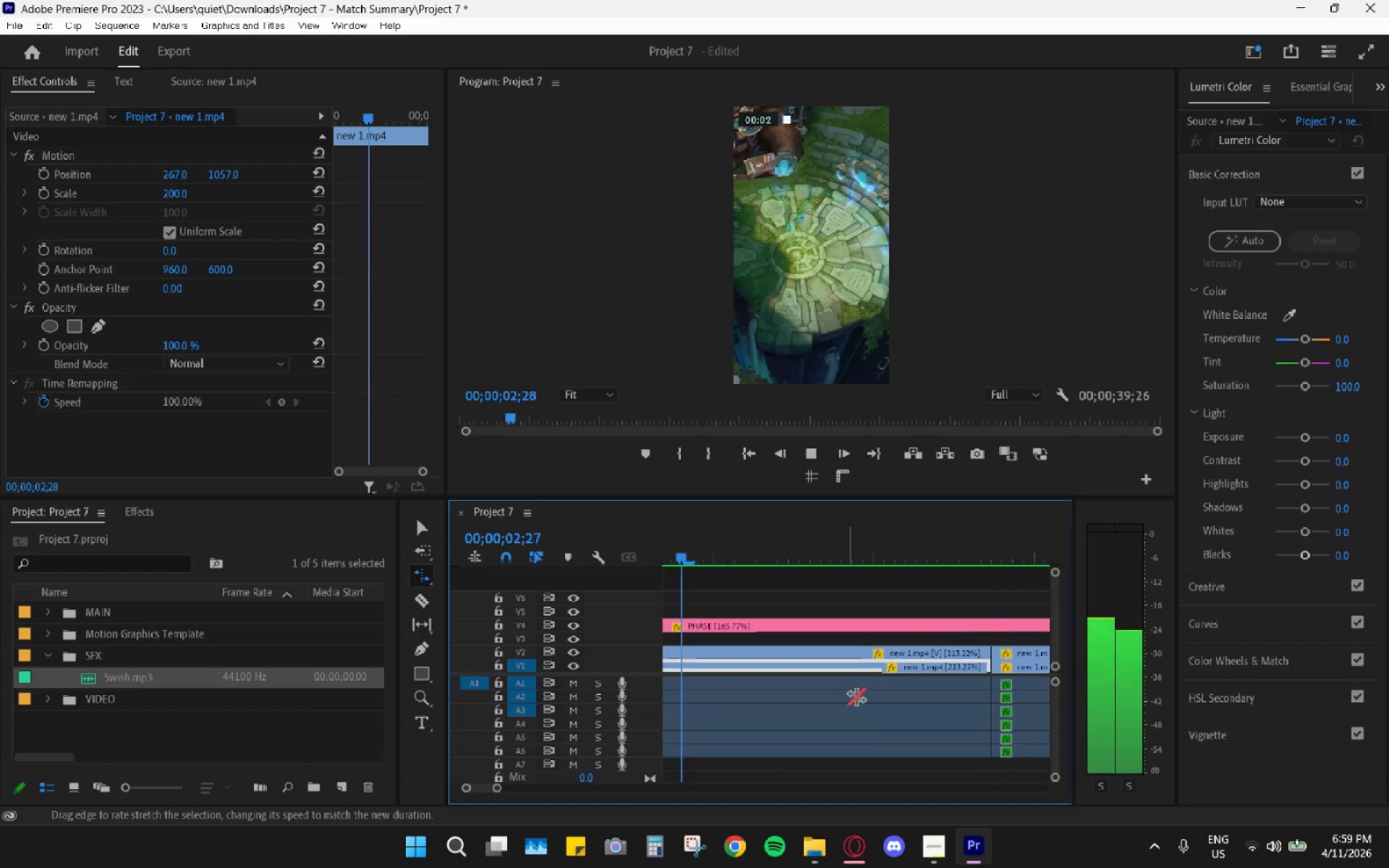 
key(Space)
 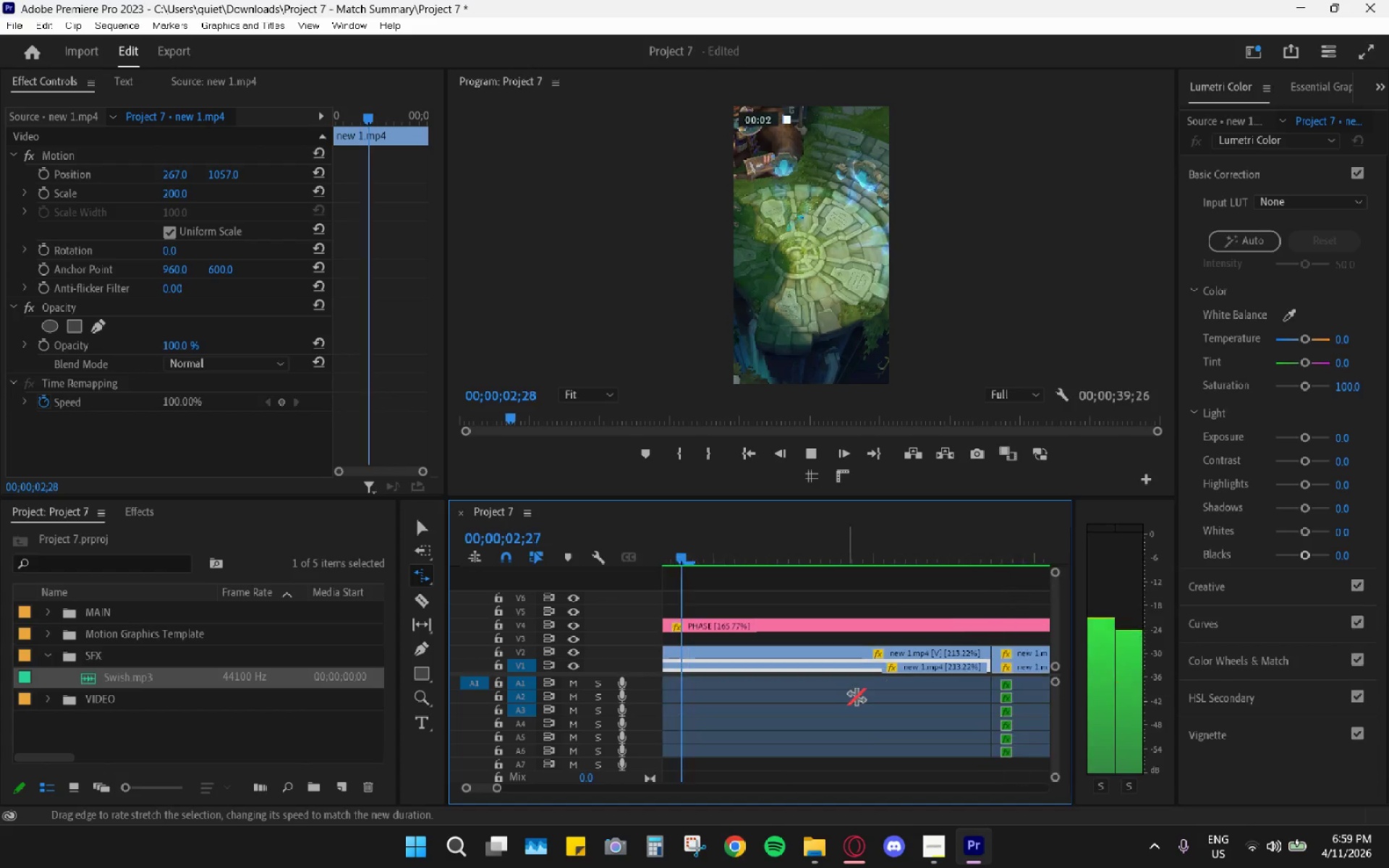 
scroll: coordinate [769, 599], scroll_direction: up, amount: 10.0
 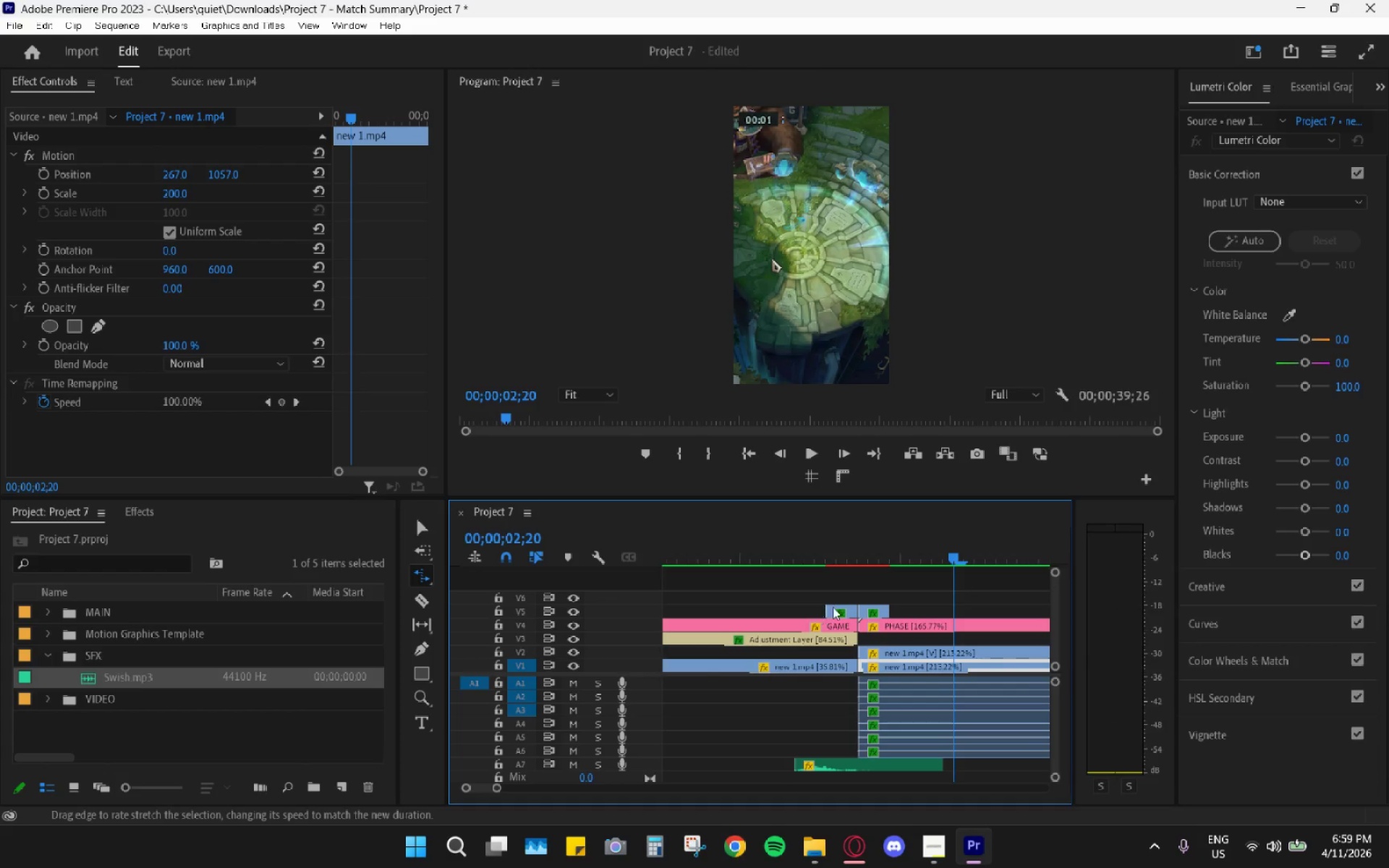 
key(Space)
 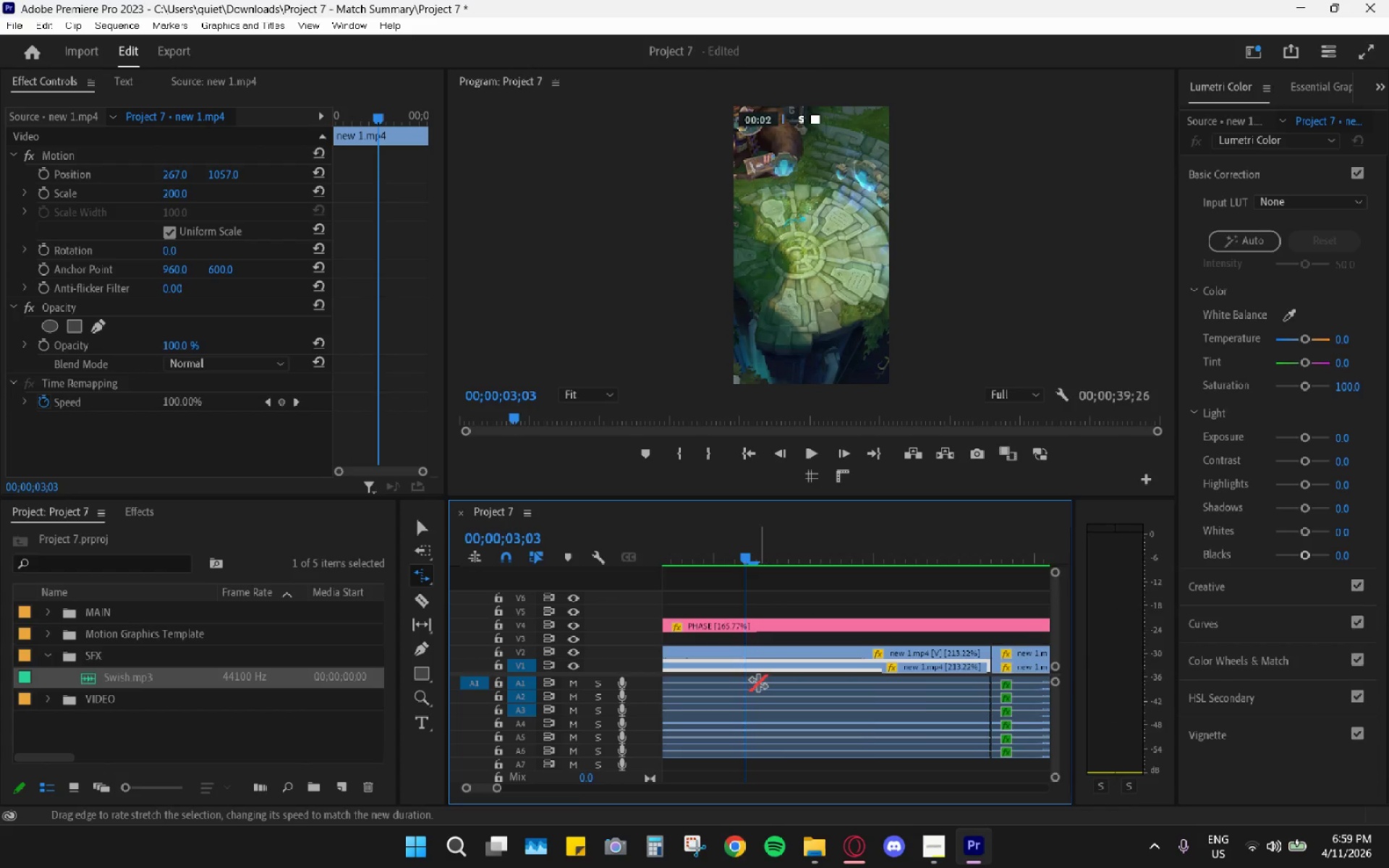 
scroll: coordinate [767, 681], scroll_direction: up, amount: 10.0
 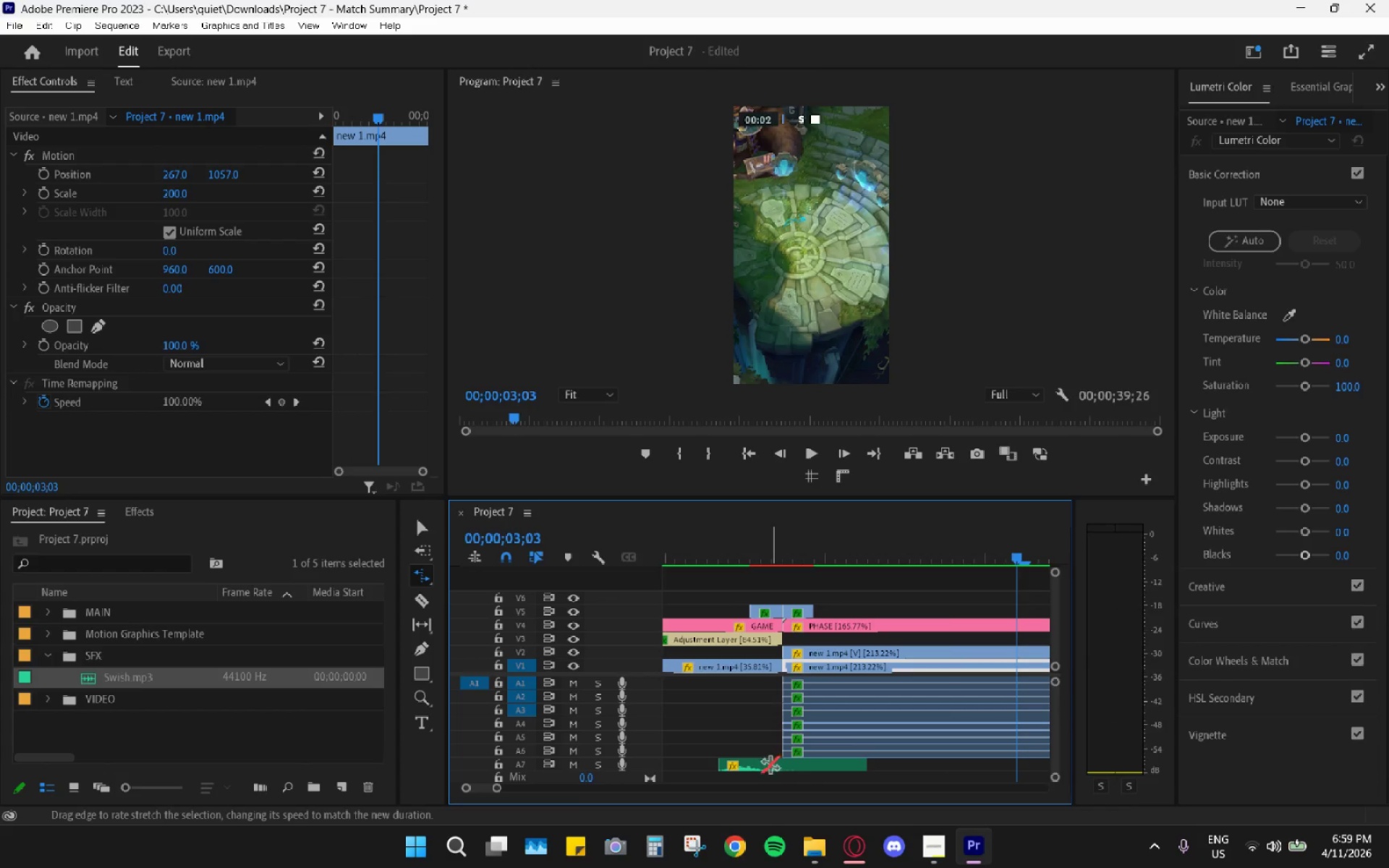 
key(V)
 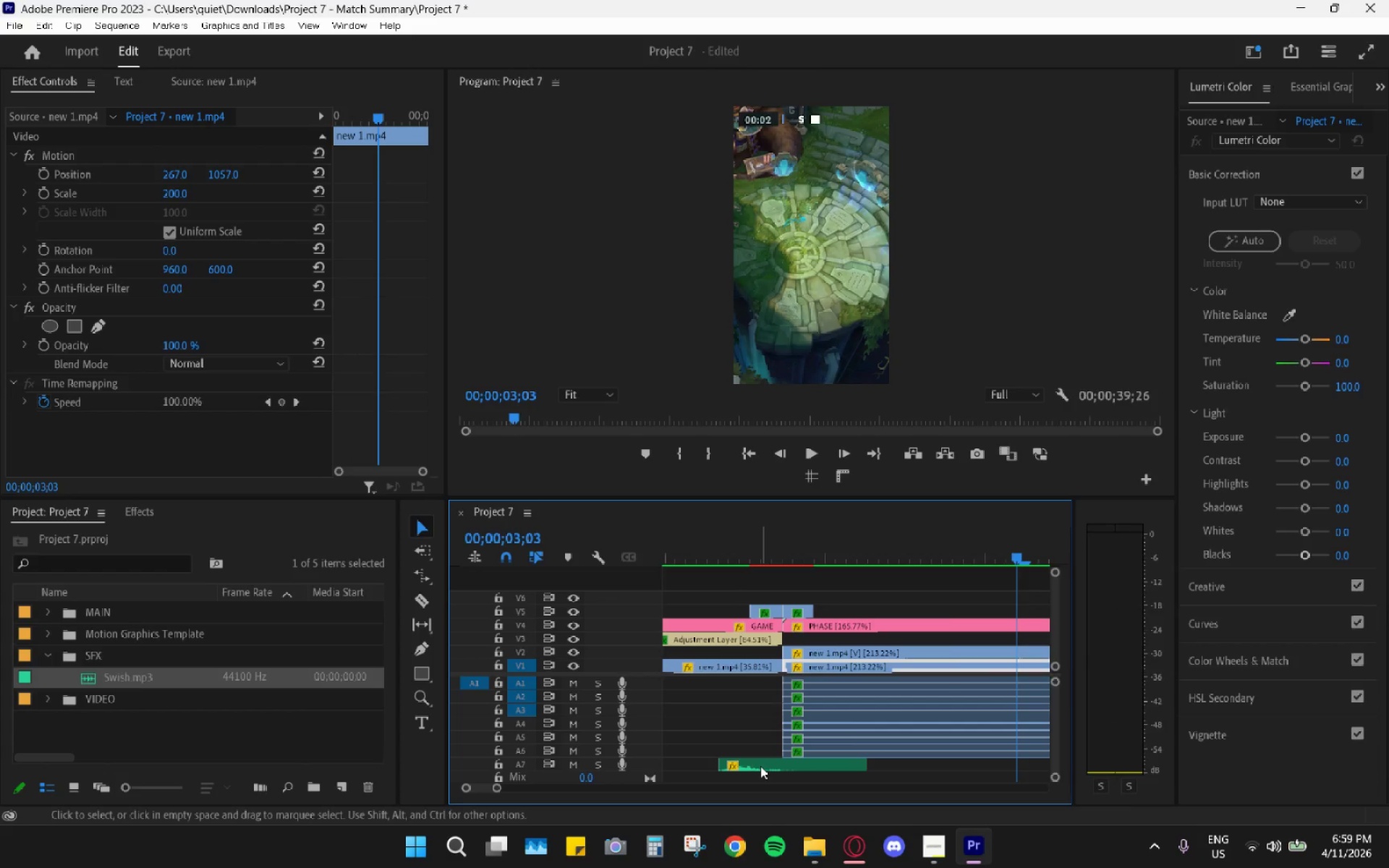 
left_click_drag(start_coordinate=[760, 766], to_coordinate=[791, 770])
 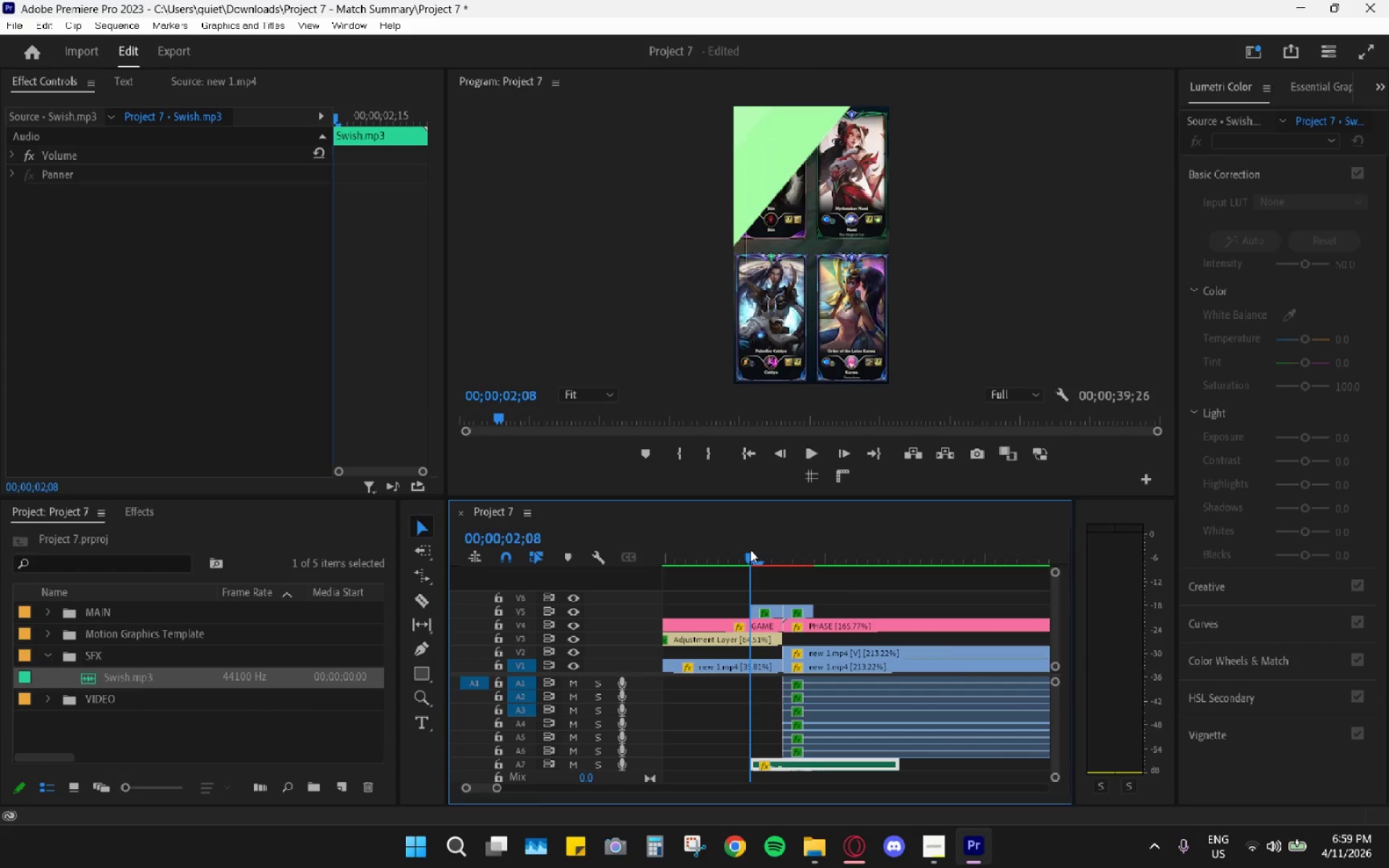 
key(Space)
 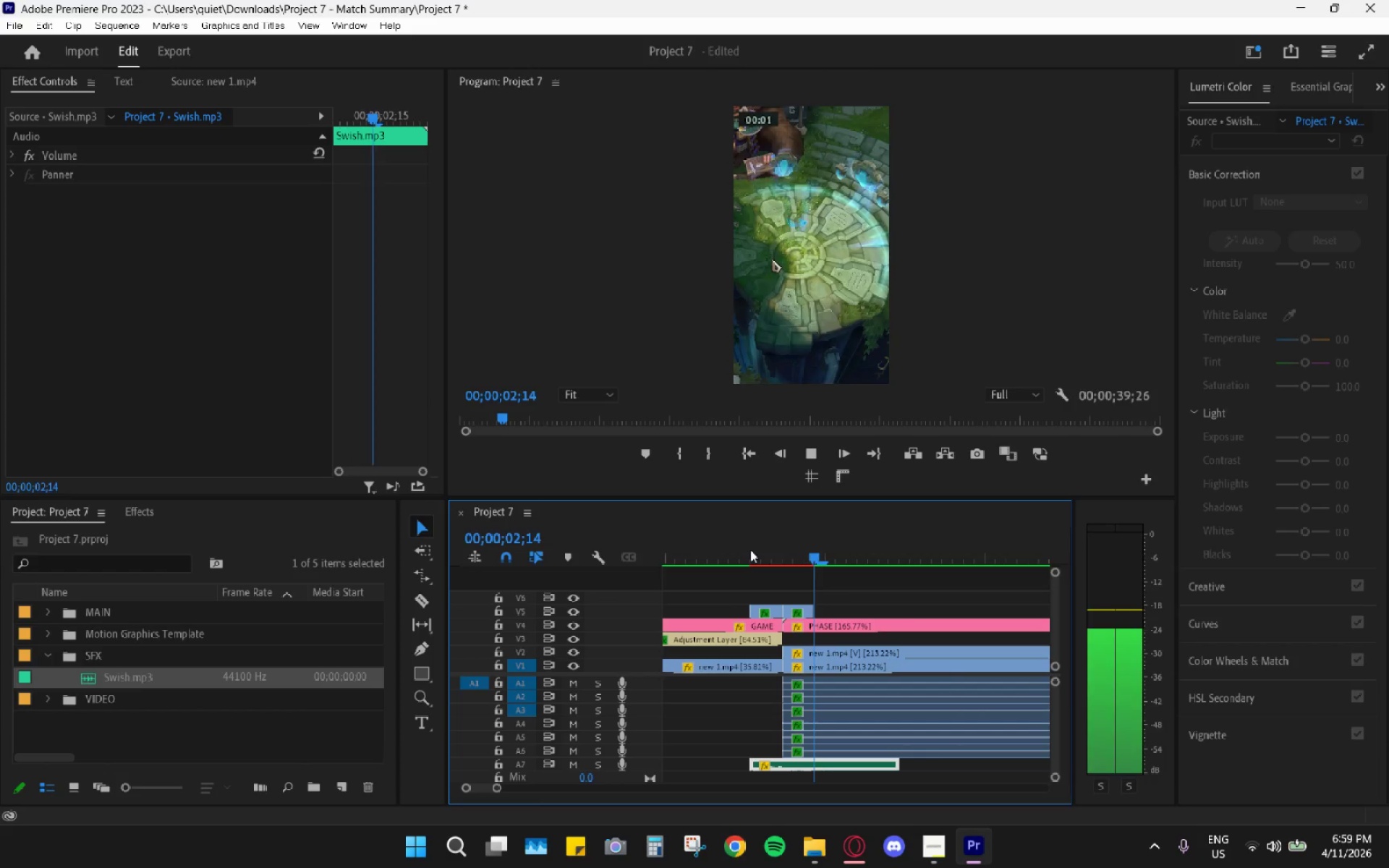 
left_click([750, 550])
 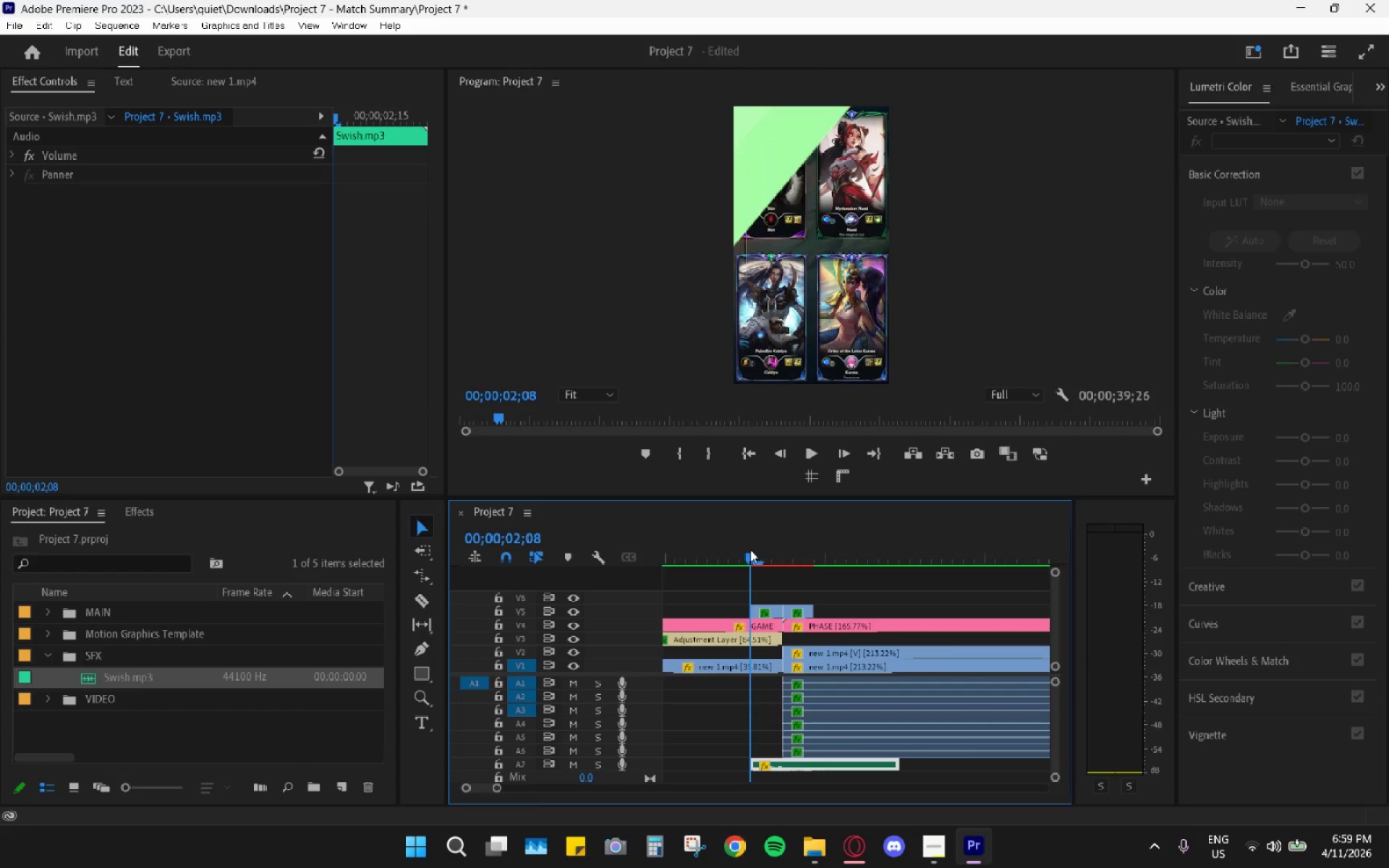 
key(Space)
 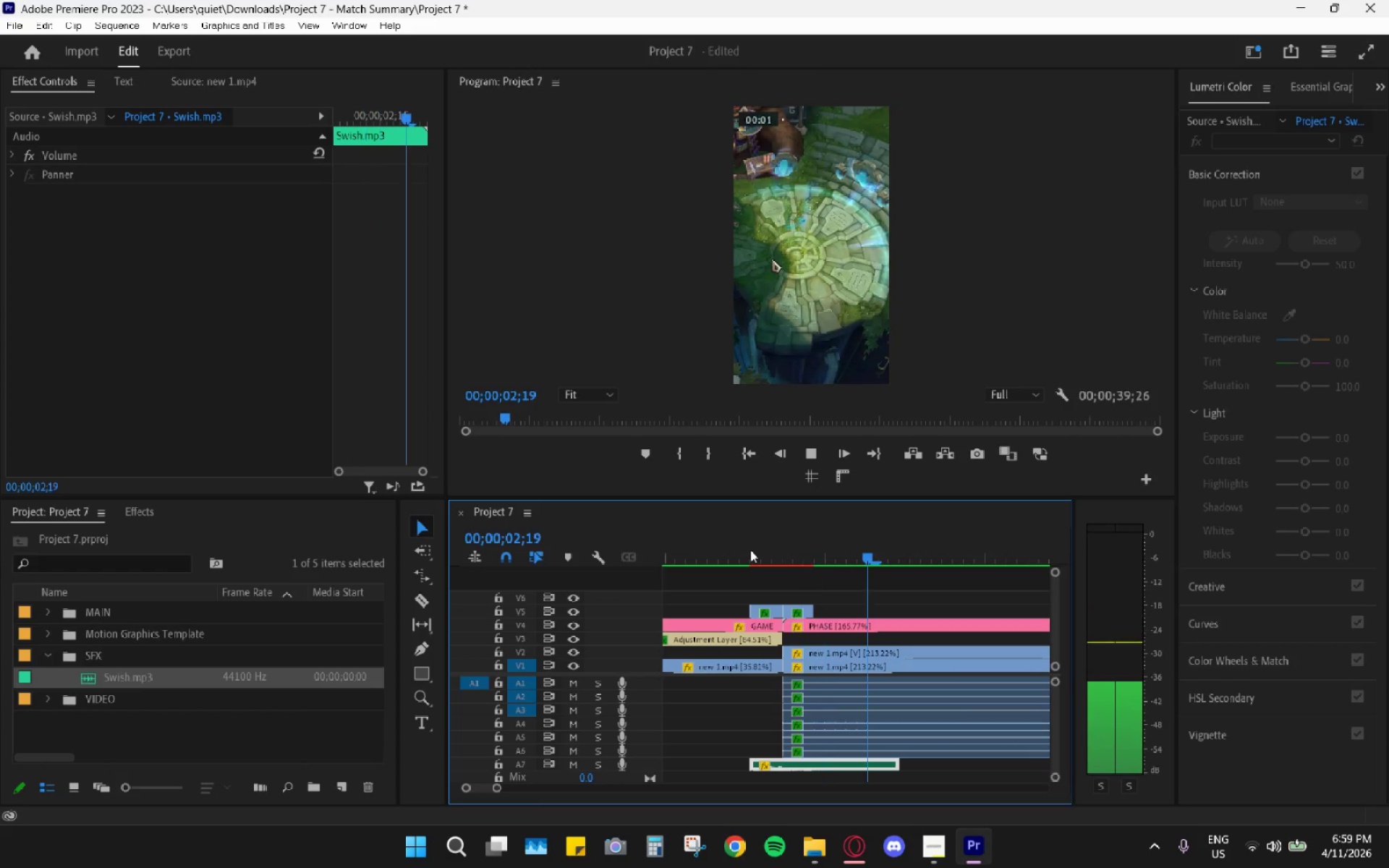 
key(Space)
 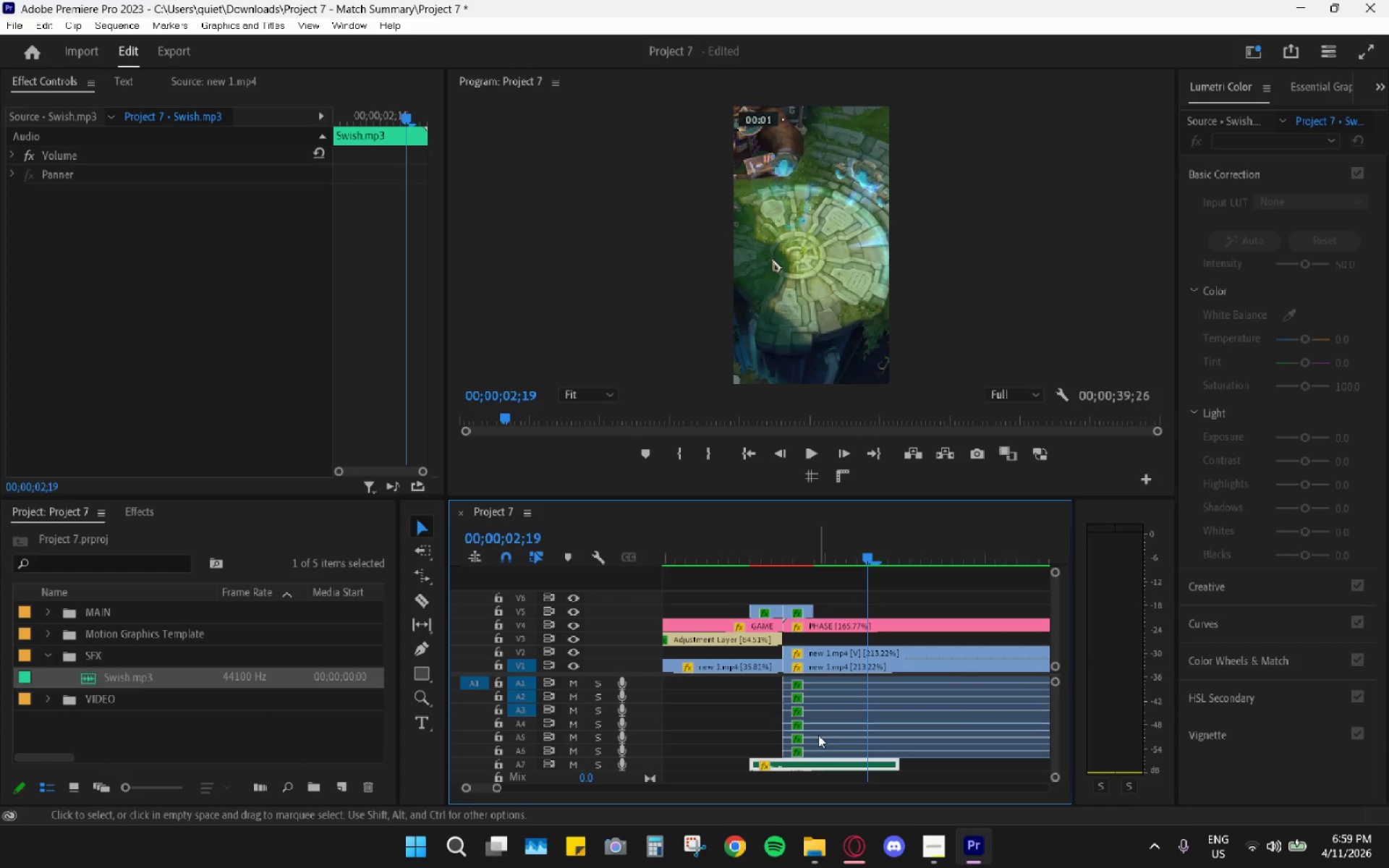 
key(C)
 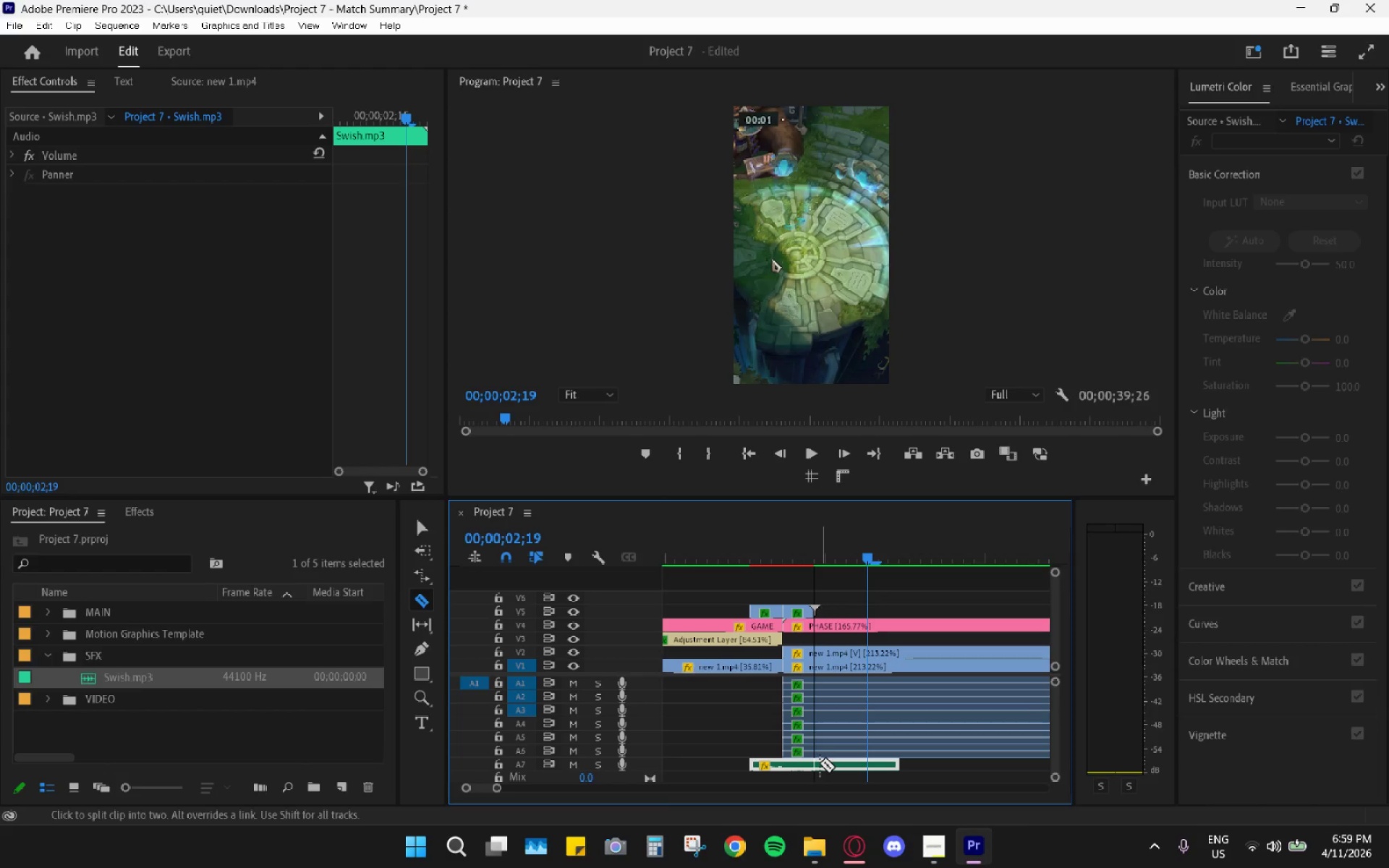 
left_click([820, 763])
 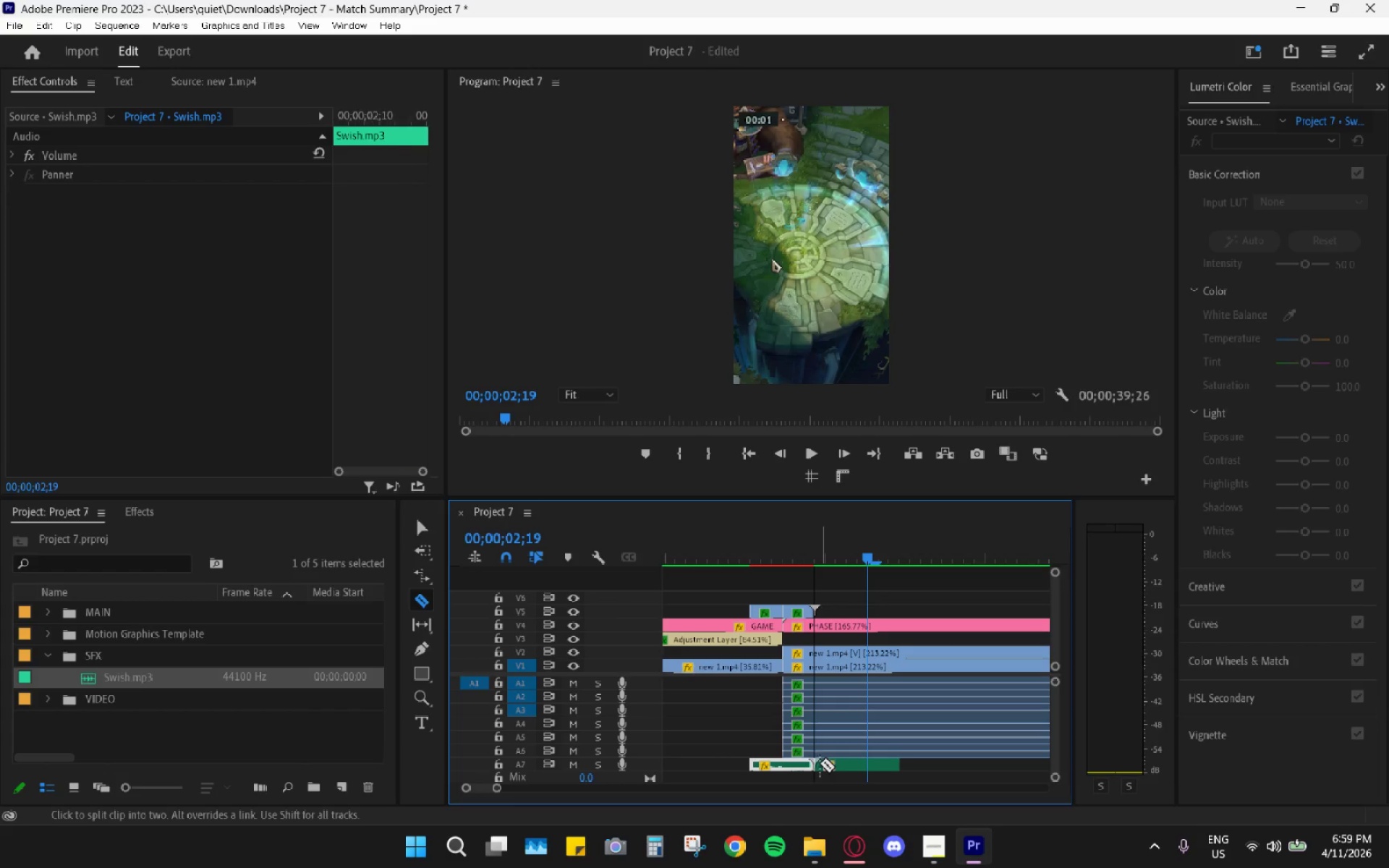 
key(V)
 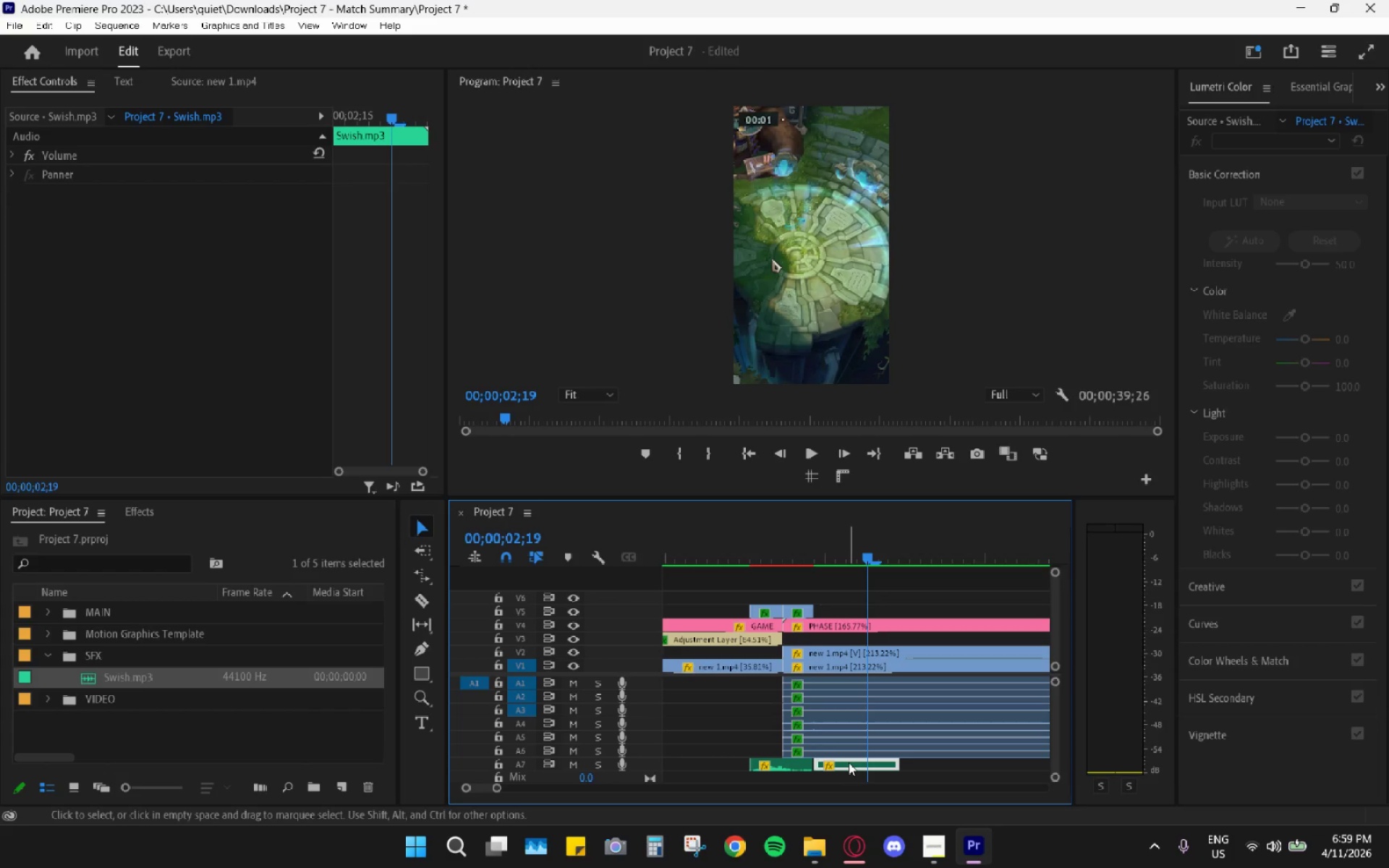 
key(H)
 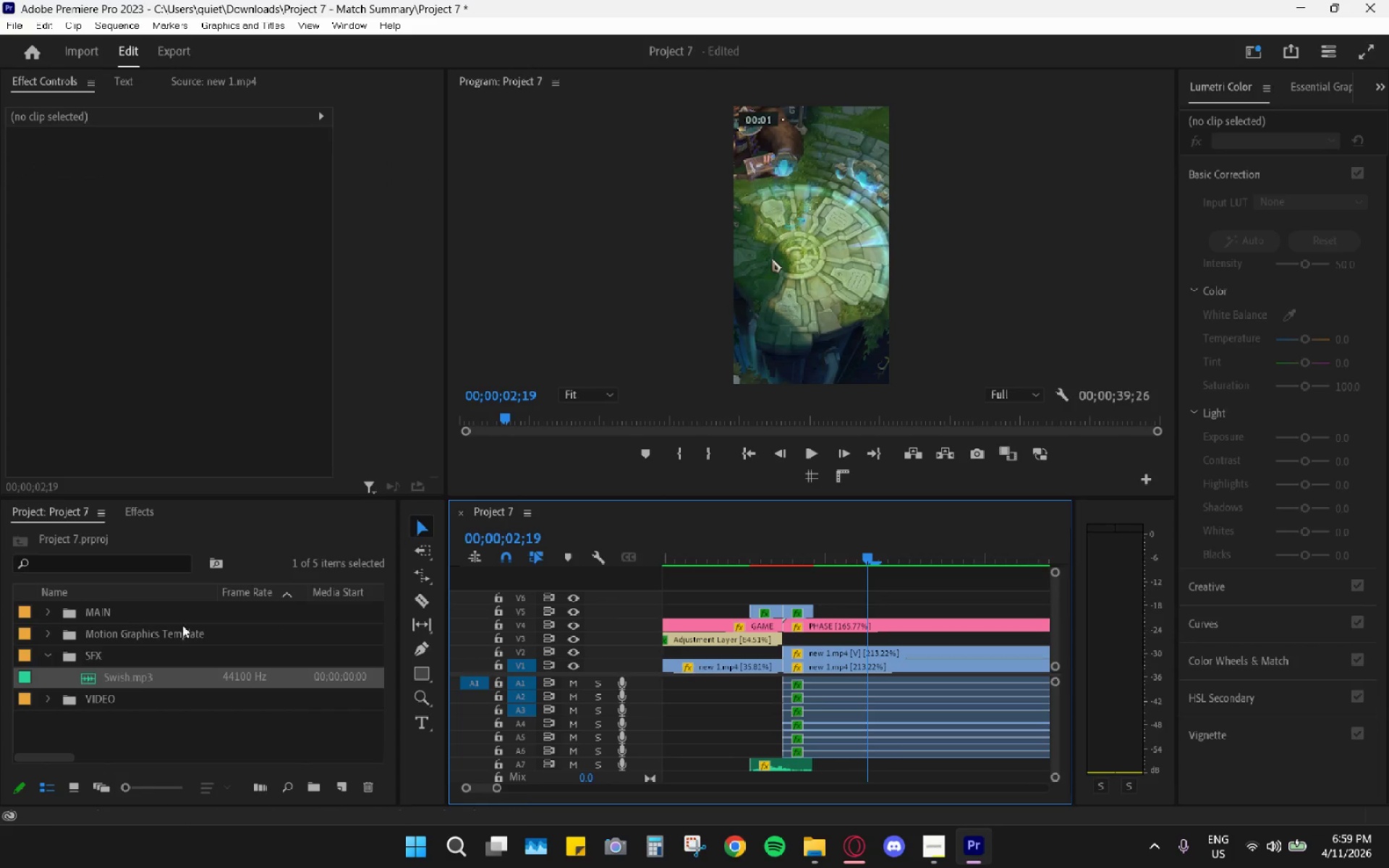 
left_click([126, 516])
 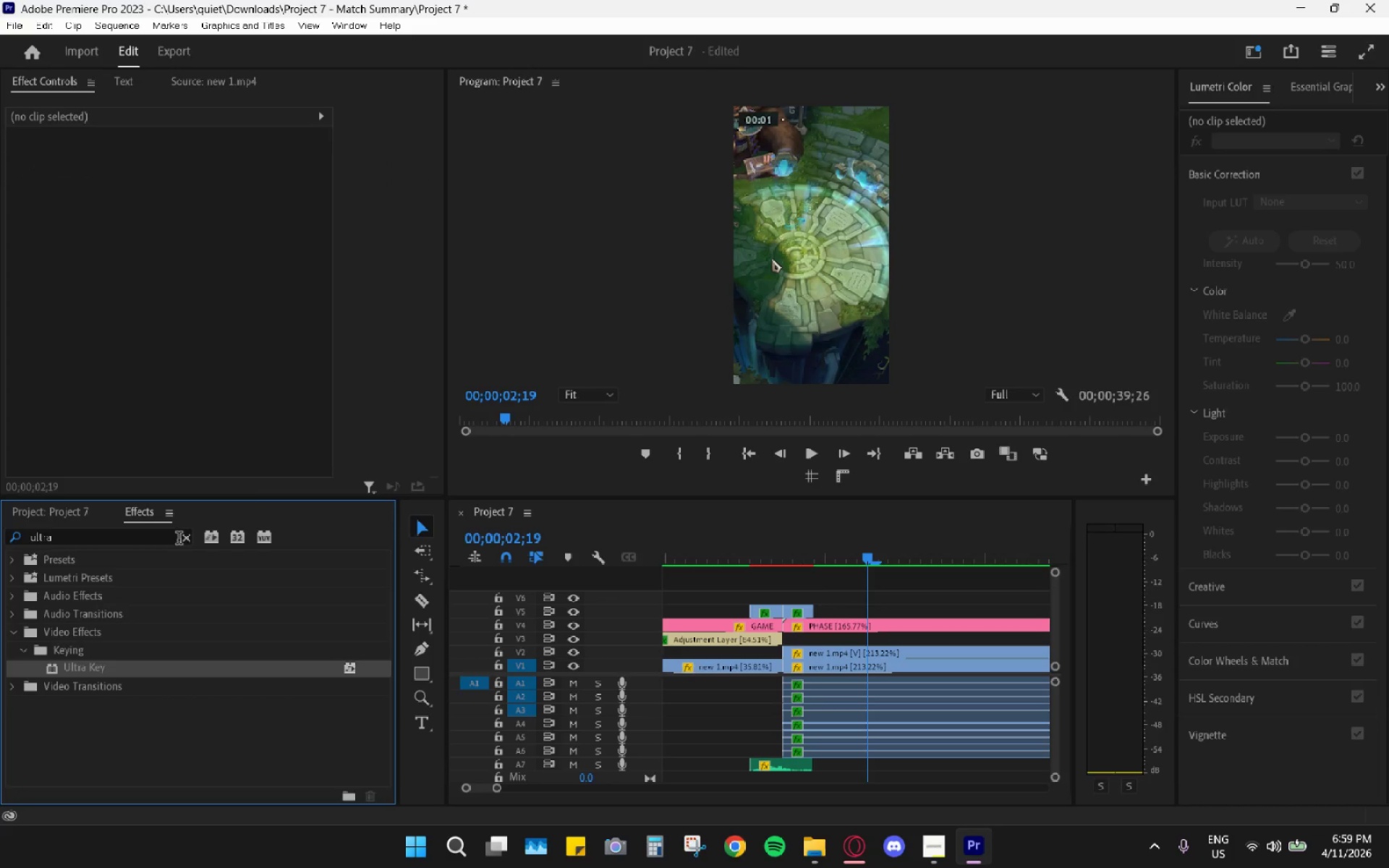 
double_click([185, 540])
 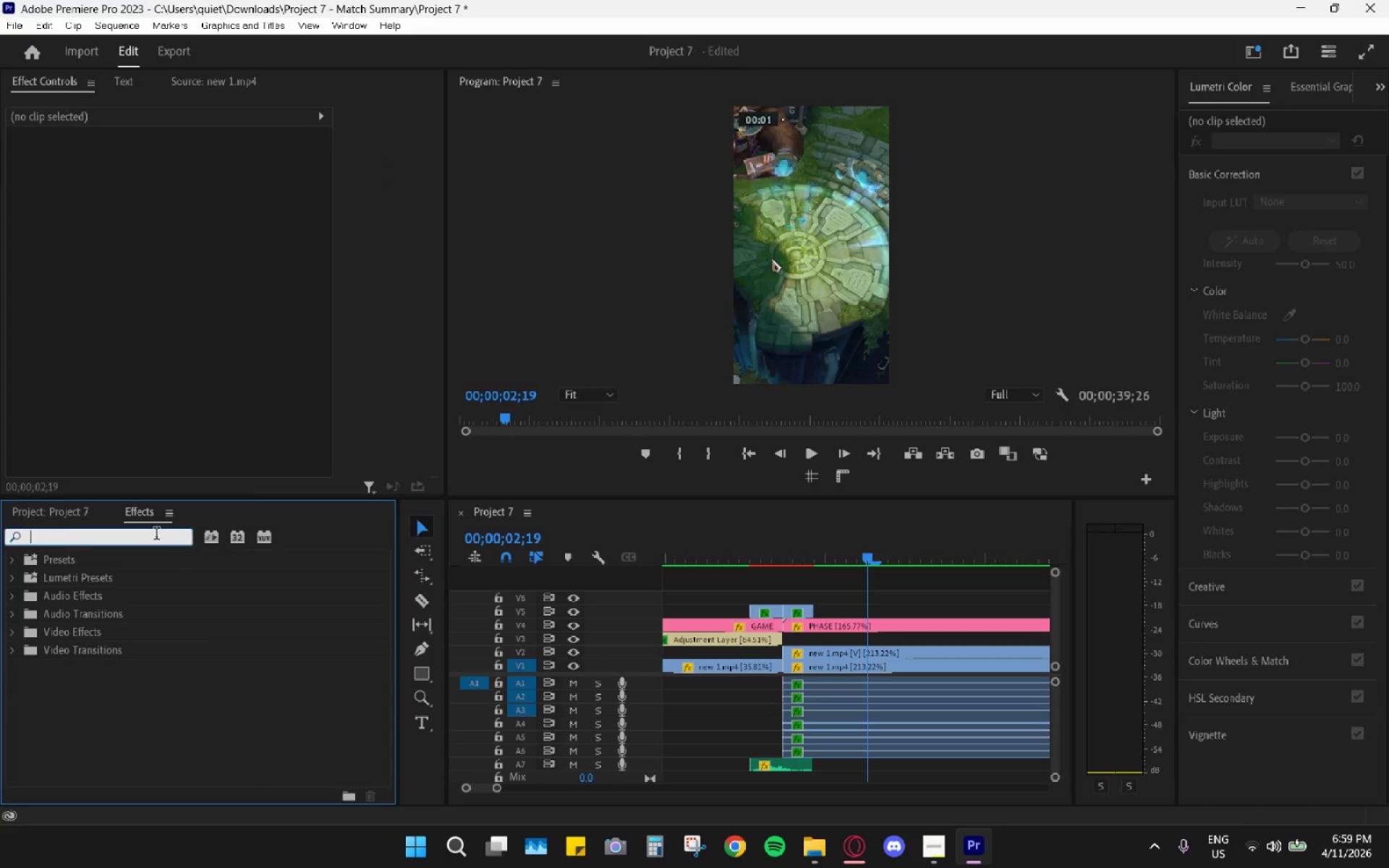 
triple_click([156, 535])
 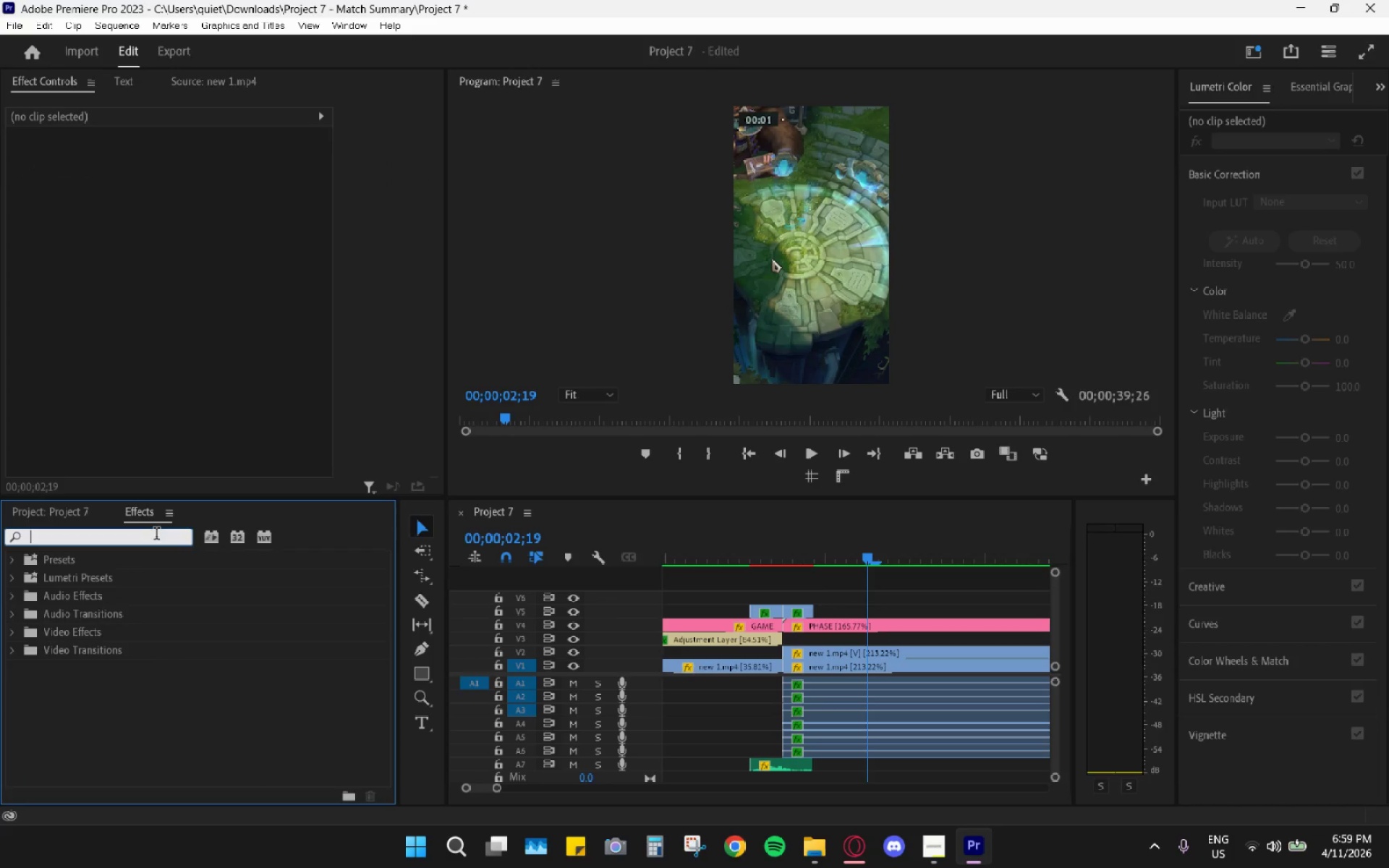 
type(const)
 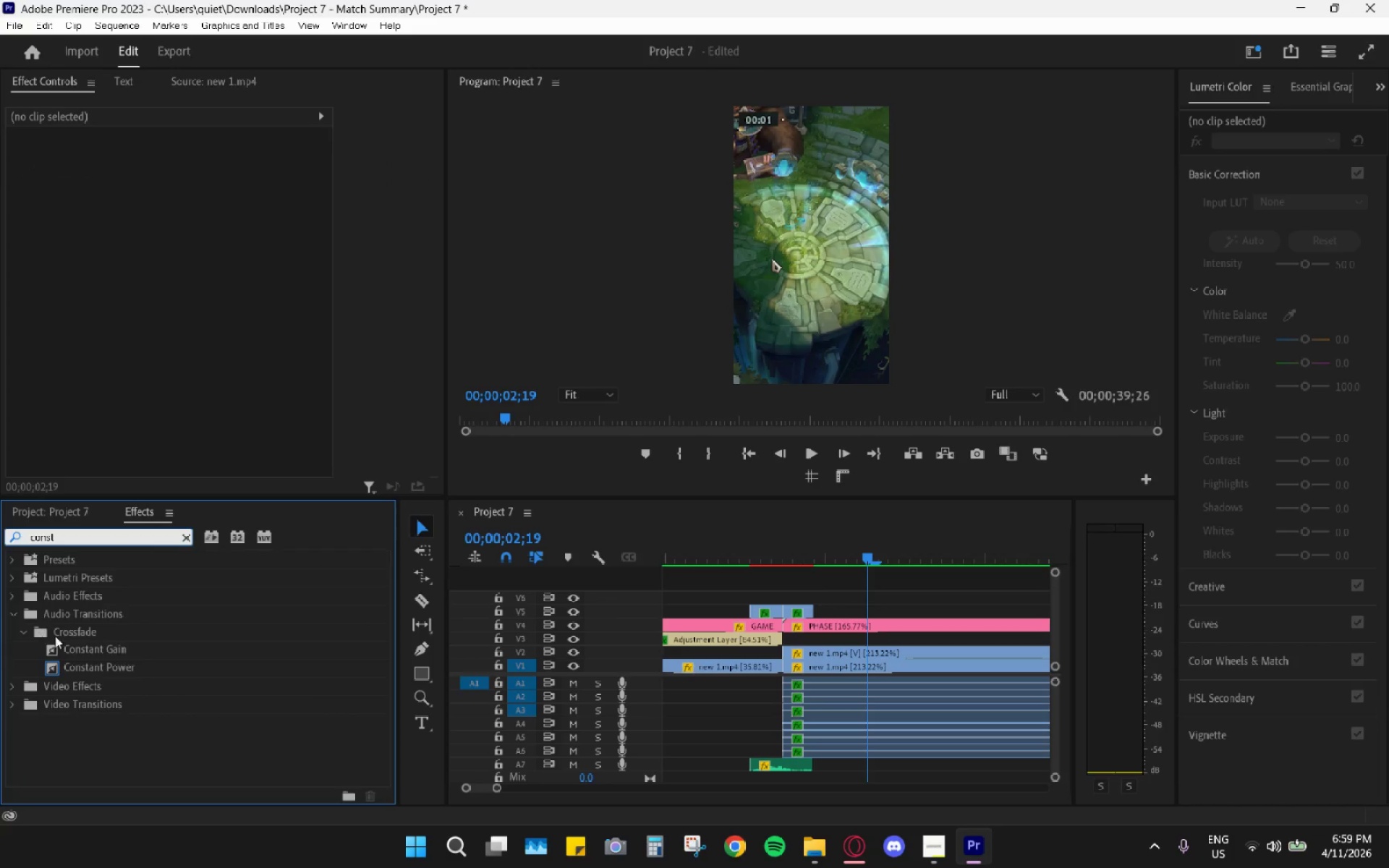 
left_click_drag(start_coordinate=[94, 647], to_coordinate=[761, 764])
 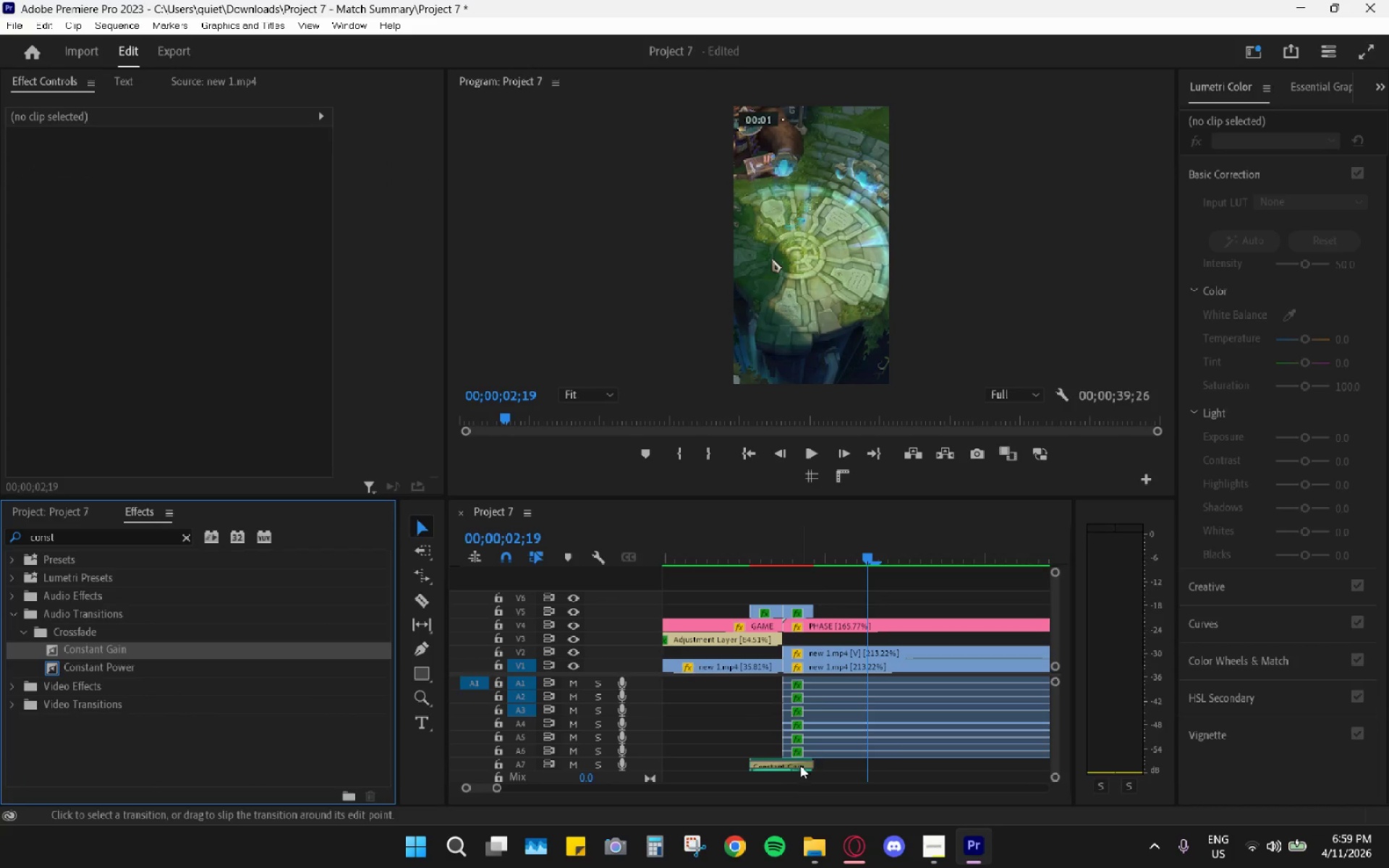 
left_click_drag(start_coordinate=[801, 764], to_coordinate=[794, 764])
 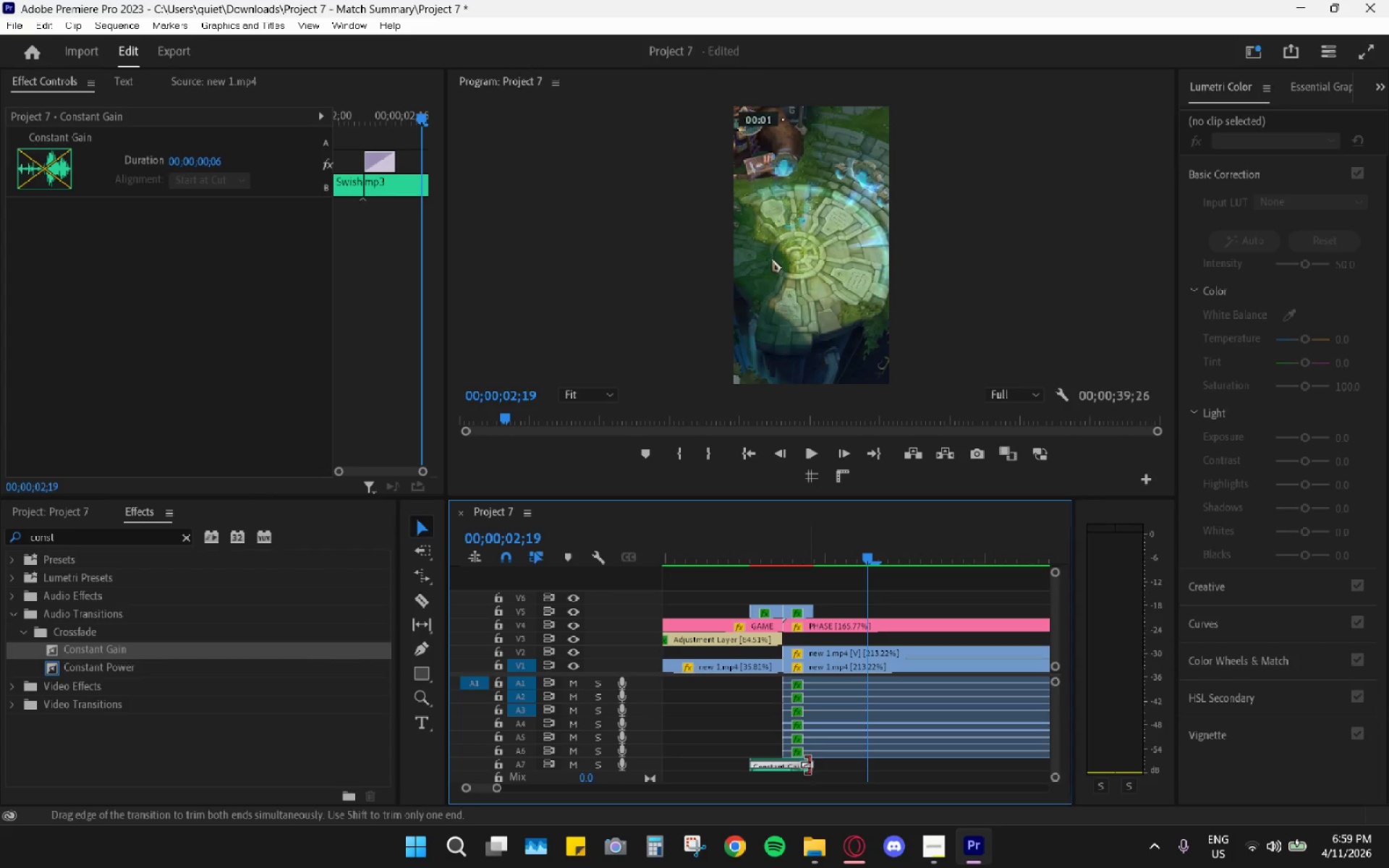 
left_click_drag(start_coordinate=[808, 765], to_coordinate=[763, 768])
 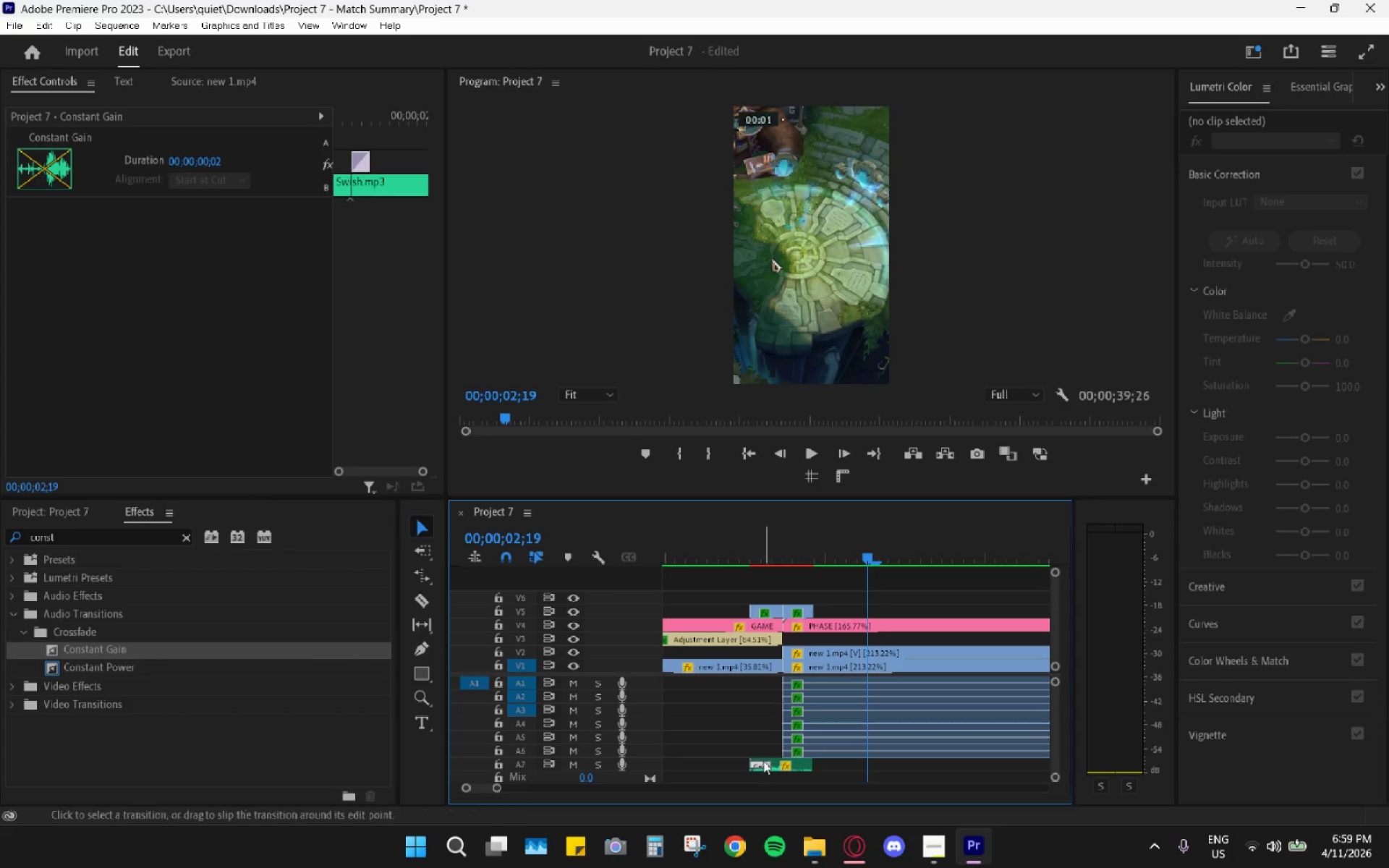 
left_click_drag(start_coordinate=[766, 765], to_coordinate=[756, 765])
 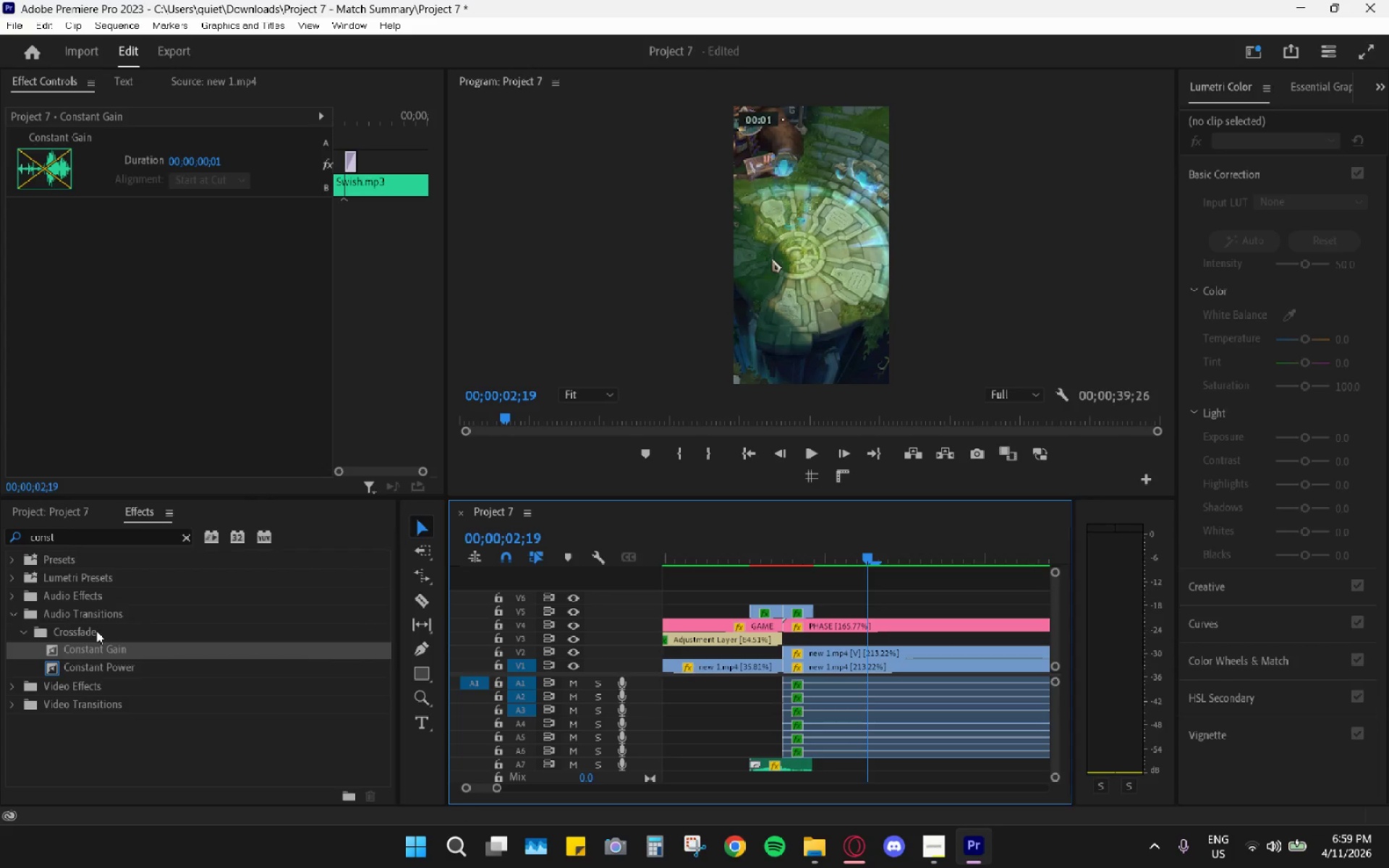 
left_click_drag(start_coordinate=[90, 652], to_coordinate=[804, 765])
 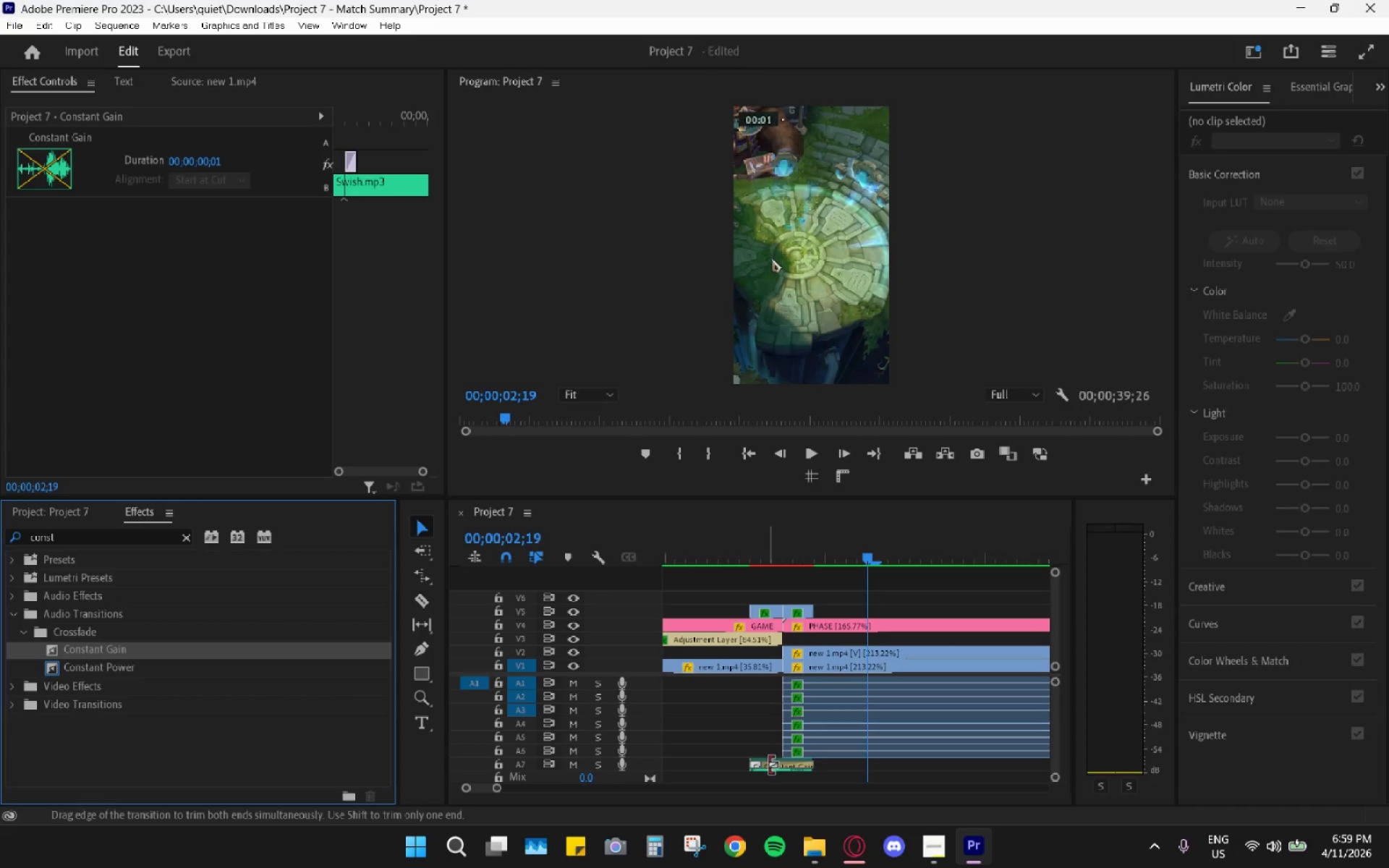 
left_click_drag(start_coordinate=[767, 766], to_coordinate=[810, 778])
 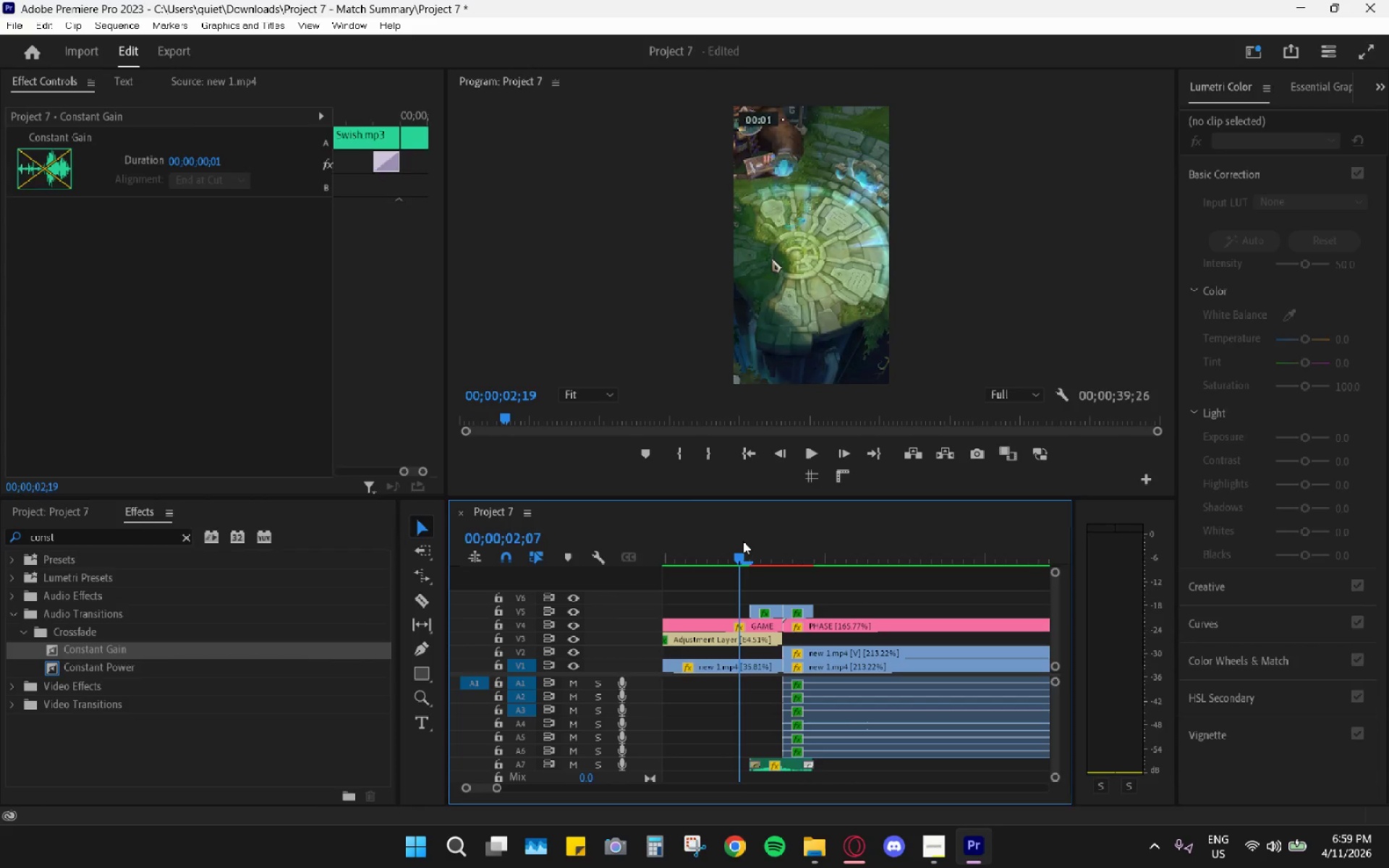 
key(Space)
 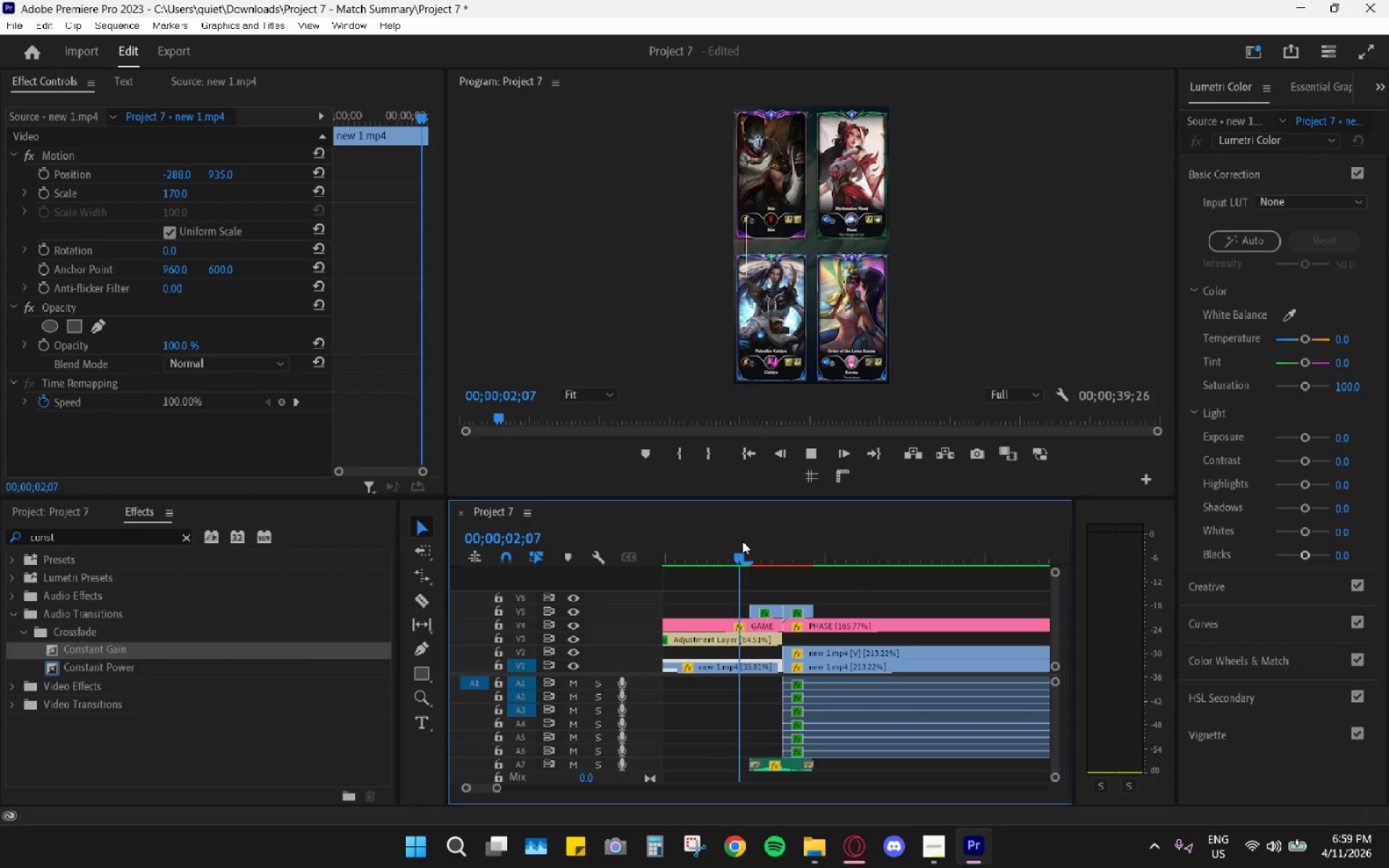 
left_click([742, 541])
 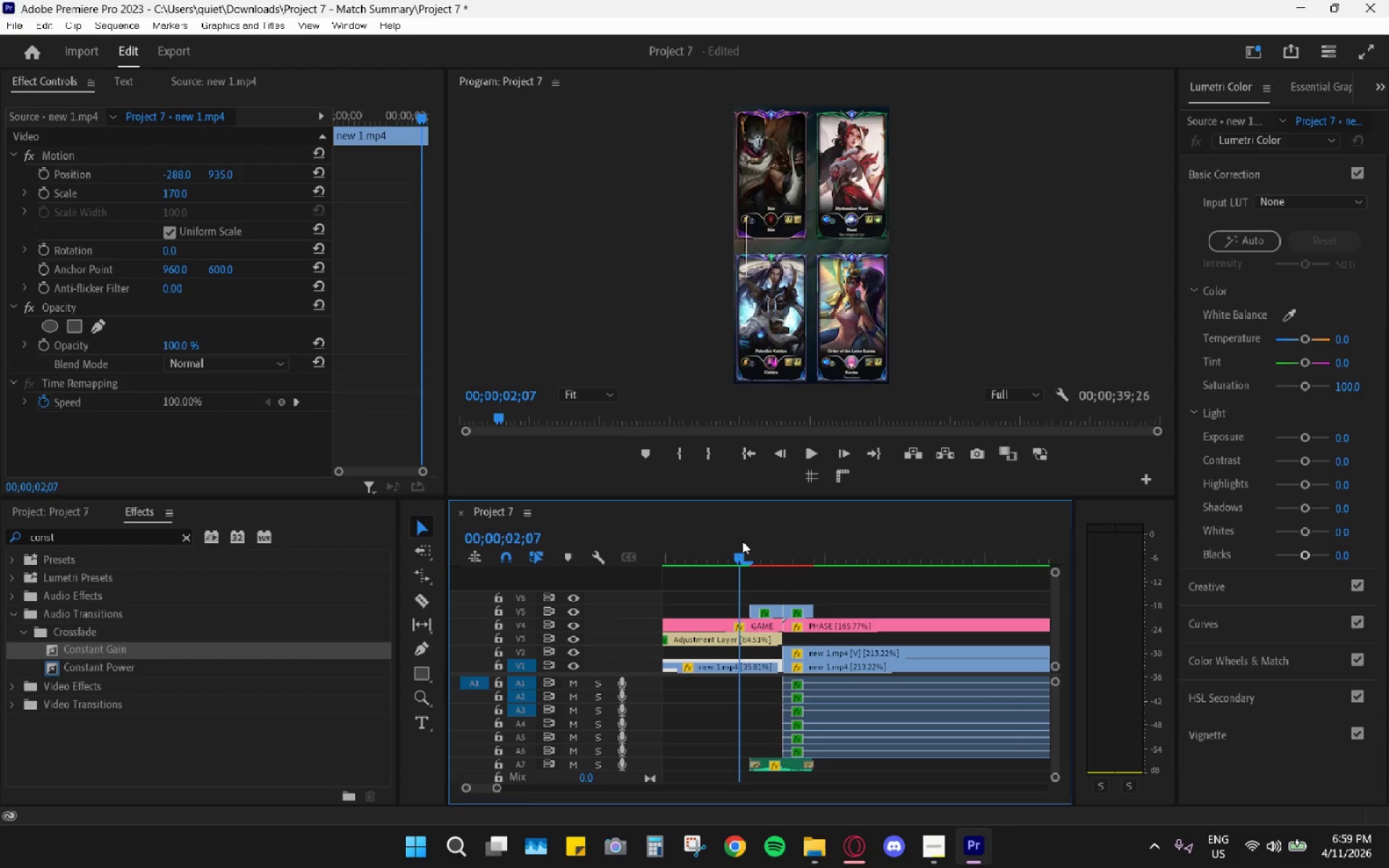 
key(Space)
 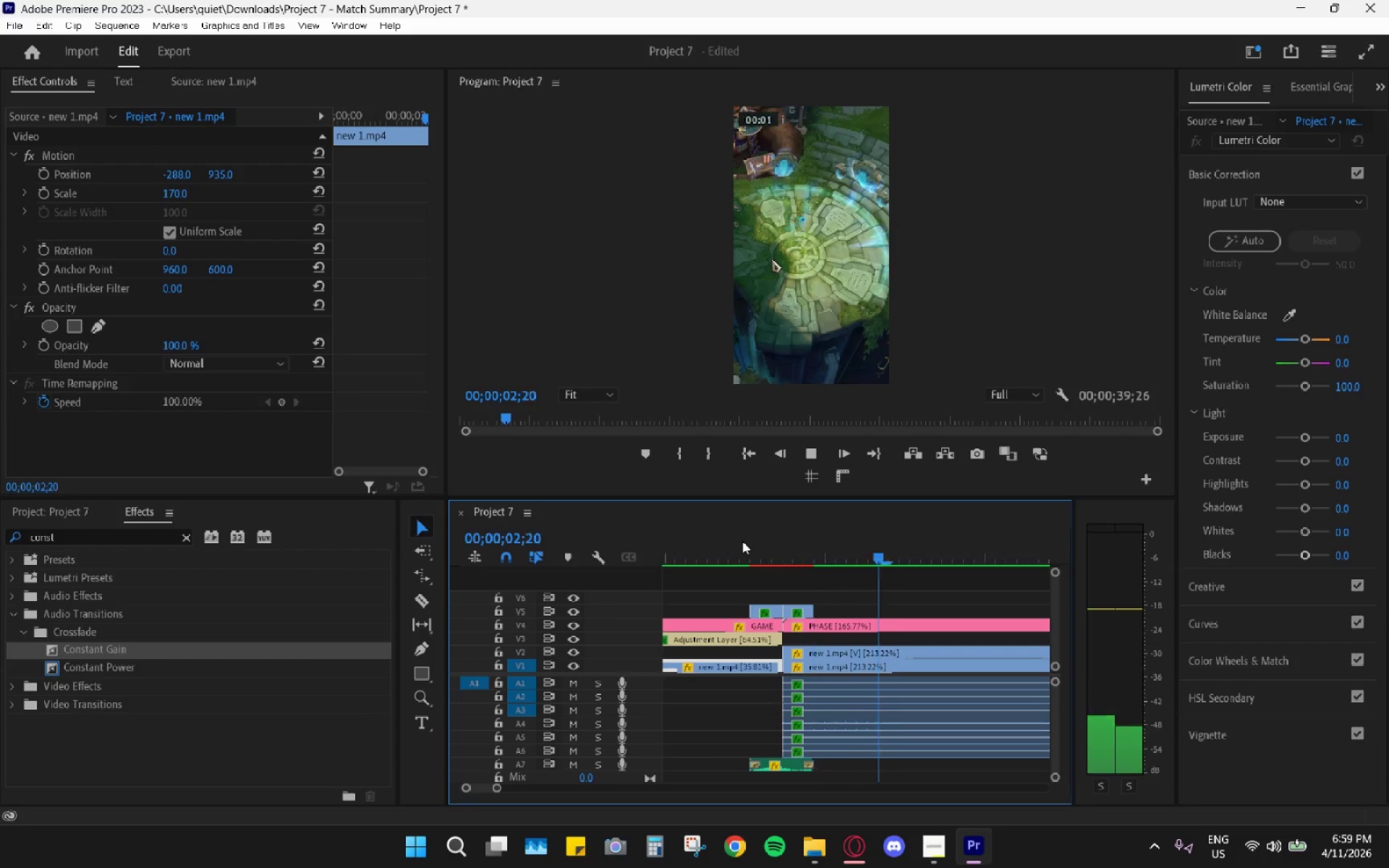 
left_click([742, 541])
 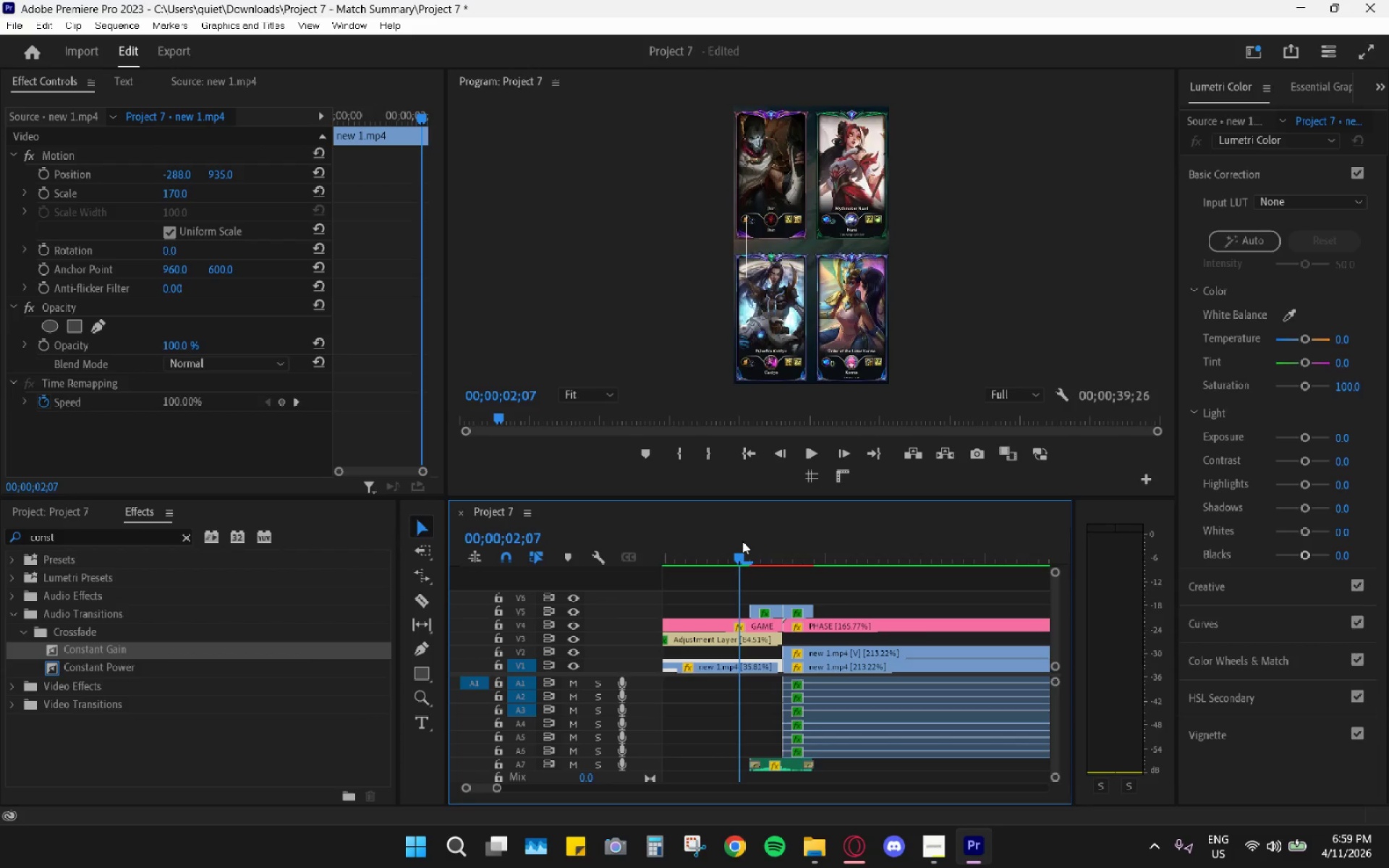 
key(Space)
 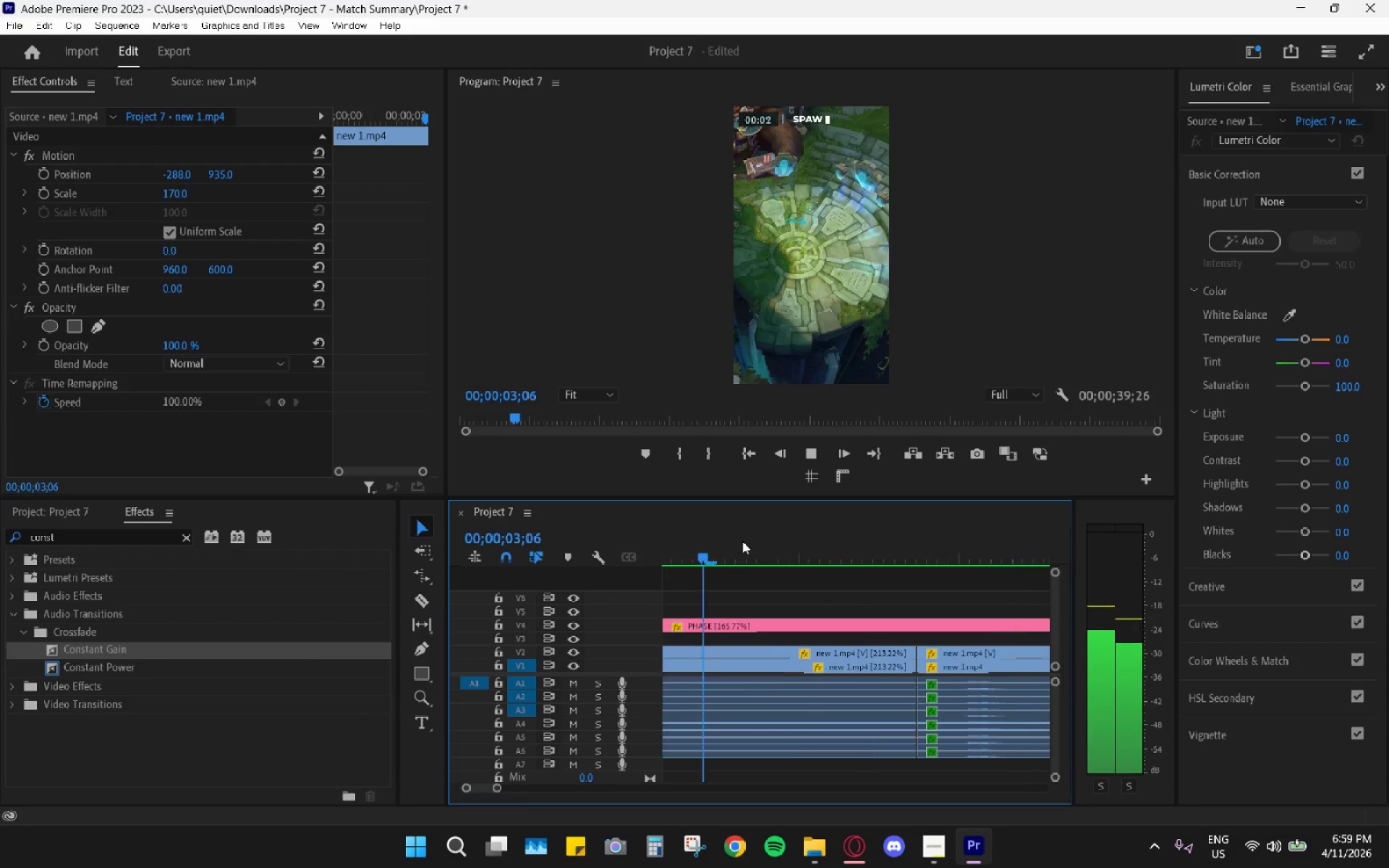 
key(Space)
 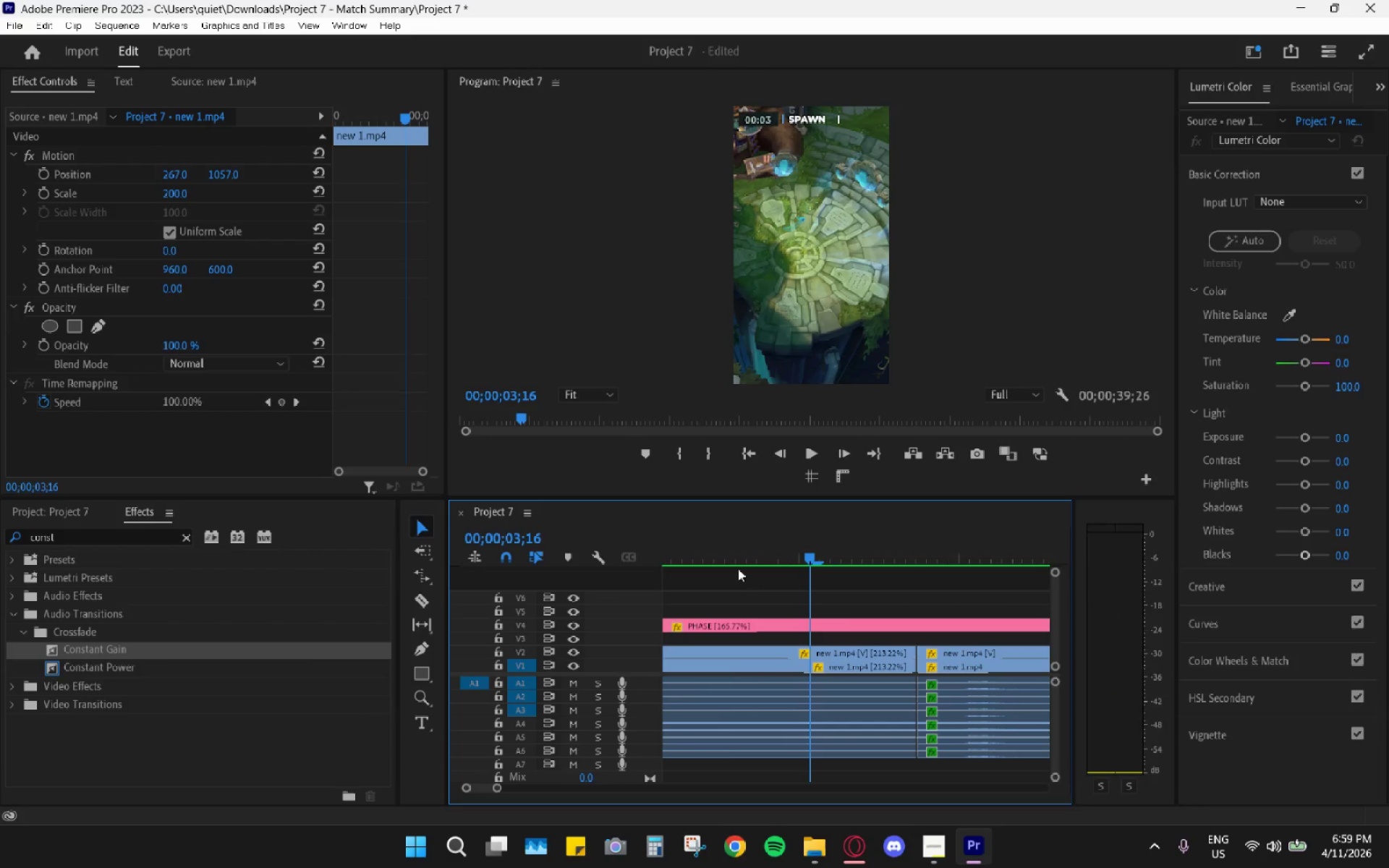 
hold_key(key=AltLeft, duration=0.72)
hold_key(key=AltLeft, duration=5.91)
scroll: coordinate [734, 693], scroll_direction: down, amount: 10.0
 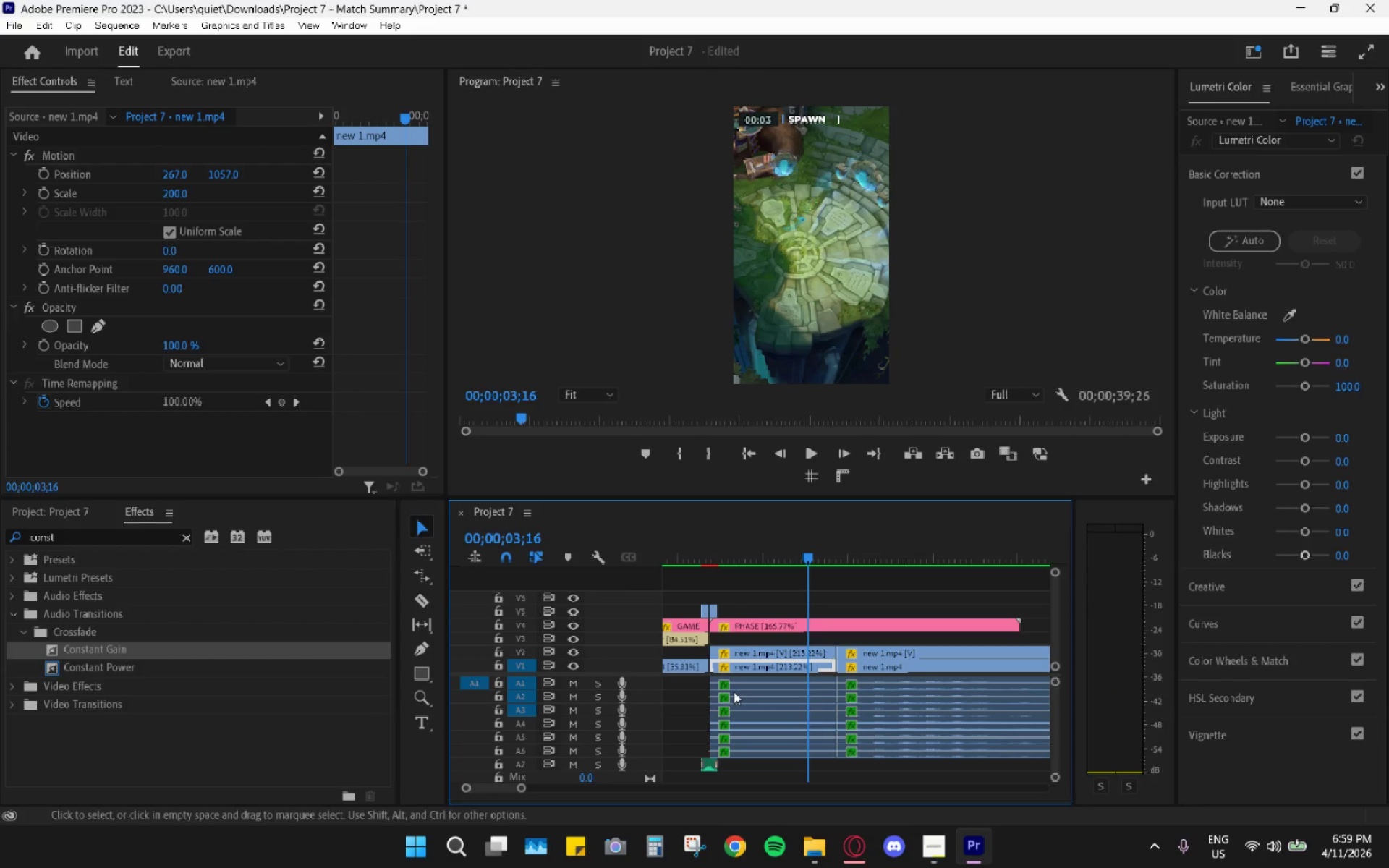 
left_click([708, 767])
 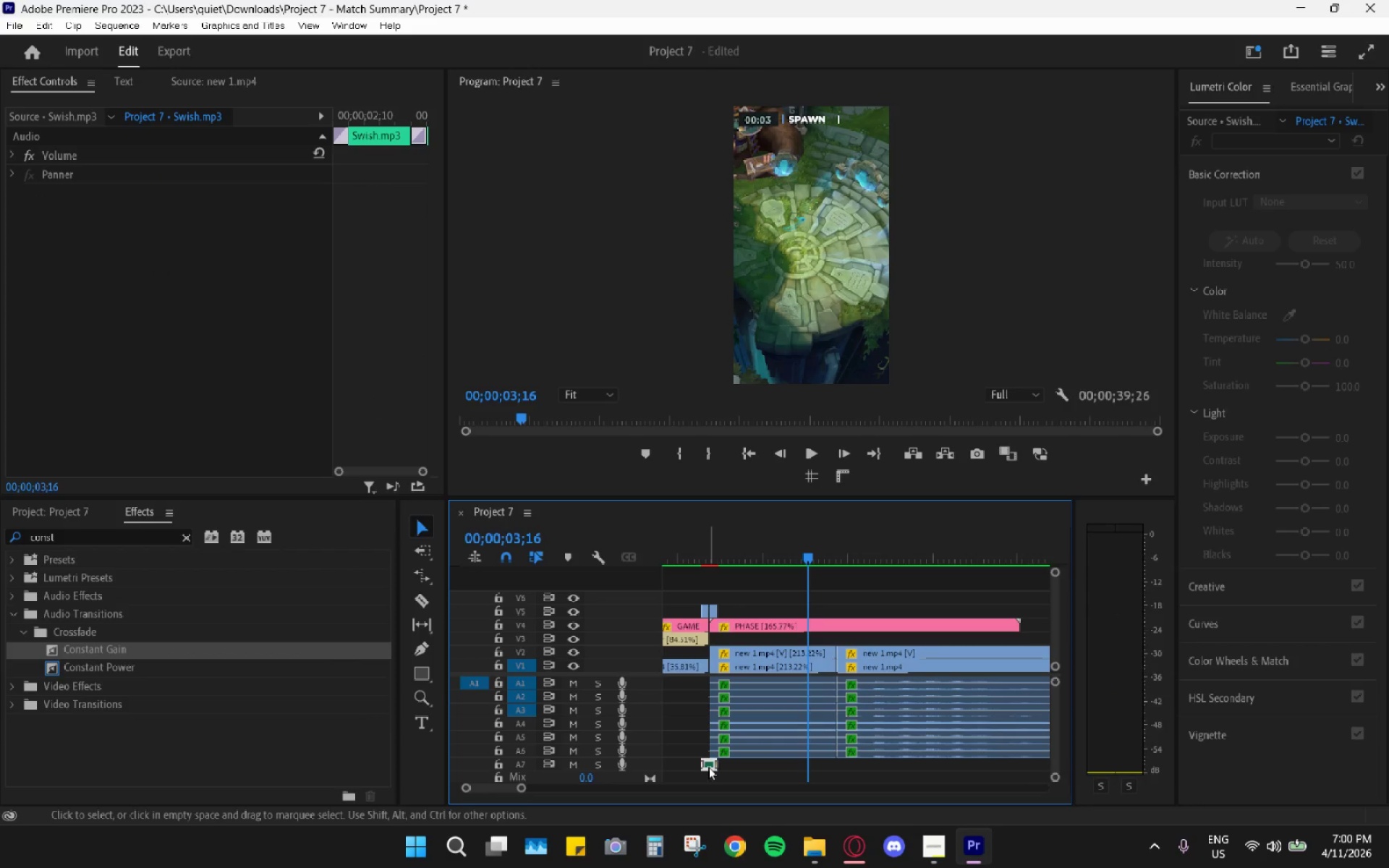 
key(Control+C)
 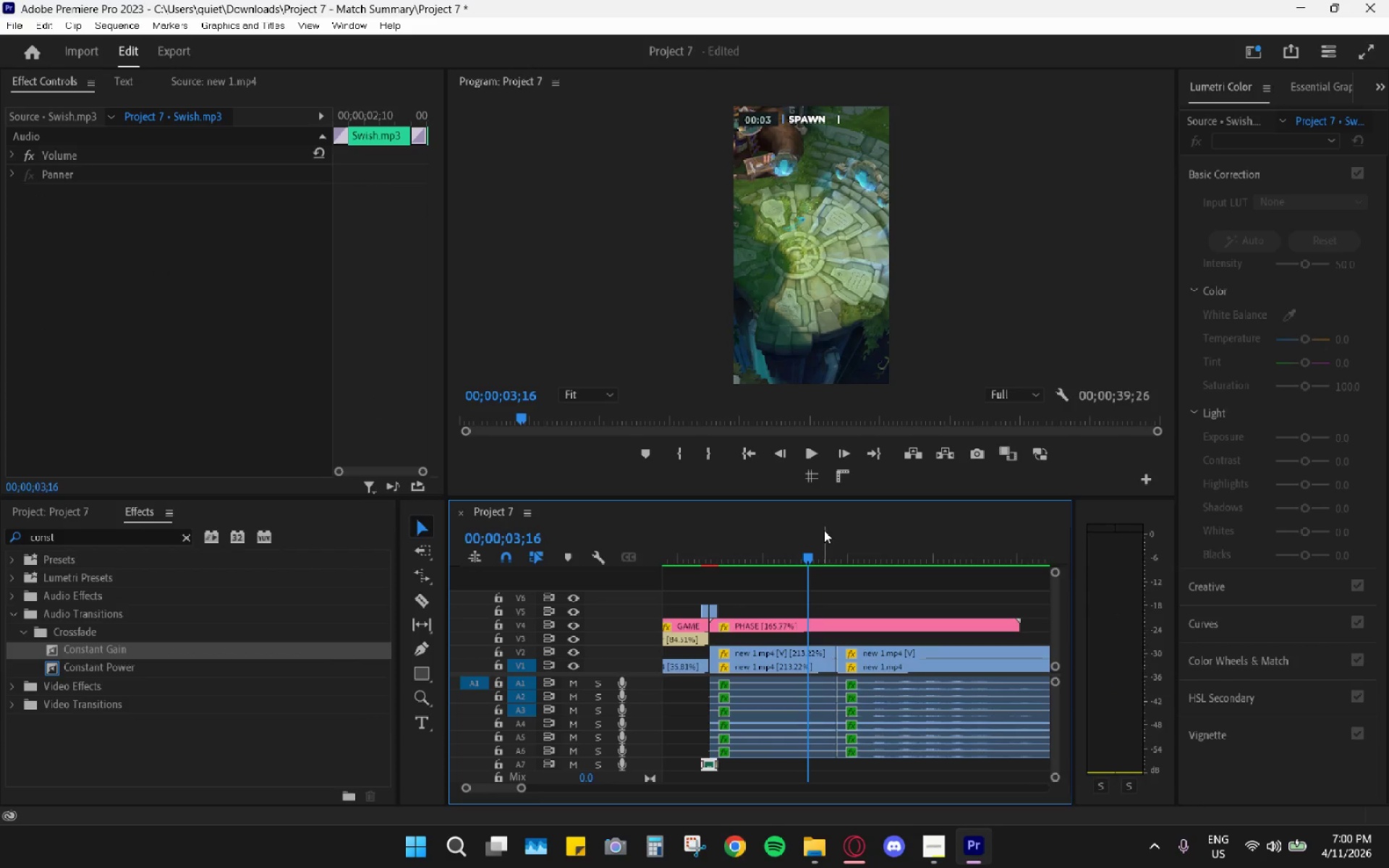 
left_click_drag(start_coordinate=[824, 532], to_coordinate=[870, 553])
 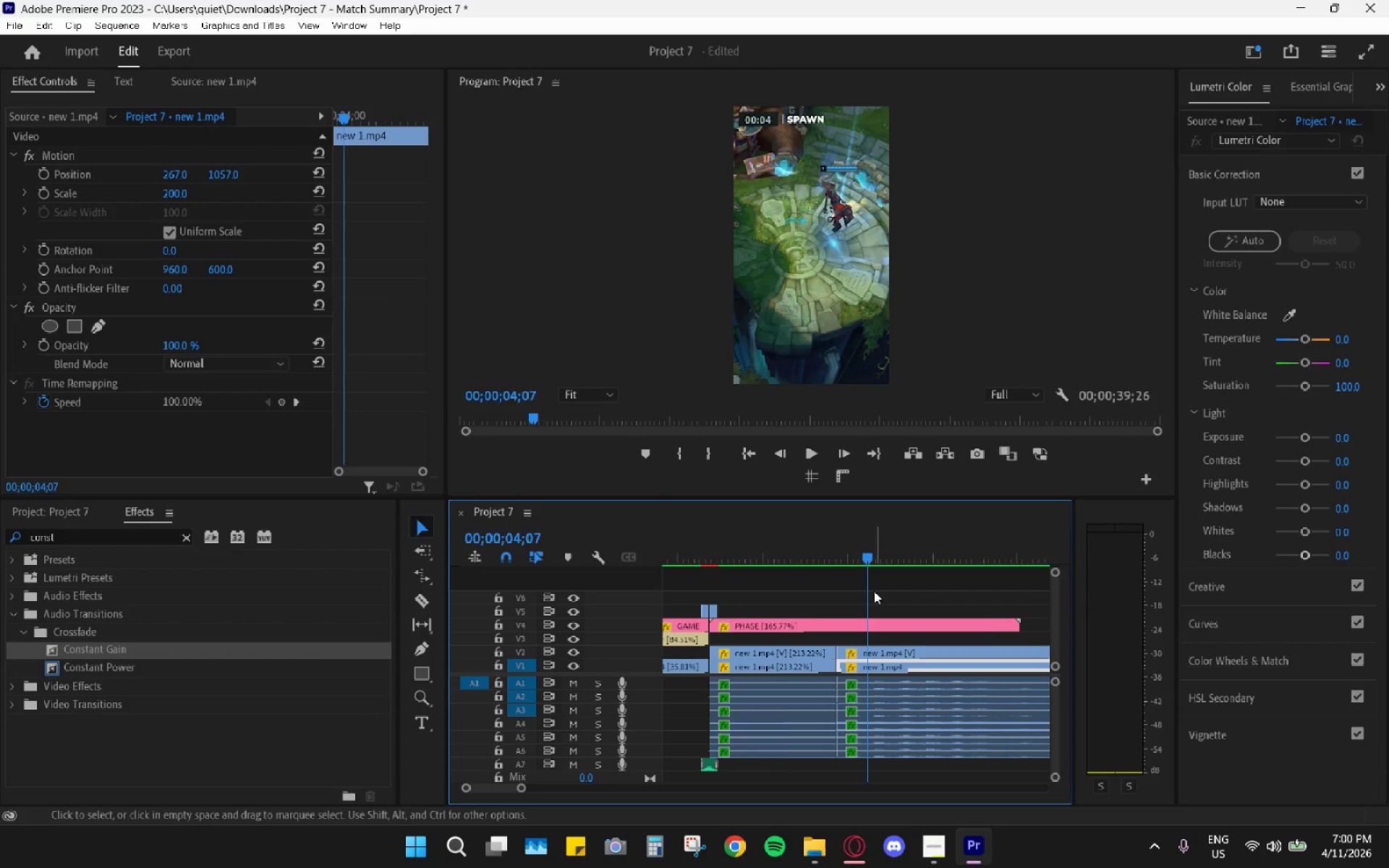 
hold_key(key=AltLeft, duration=0.47)
scroll: coordinate [872, 618], scroll_direction: down, amount: 10.0
 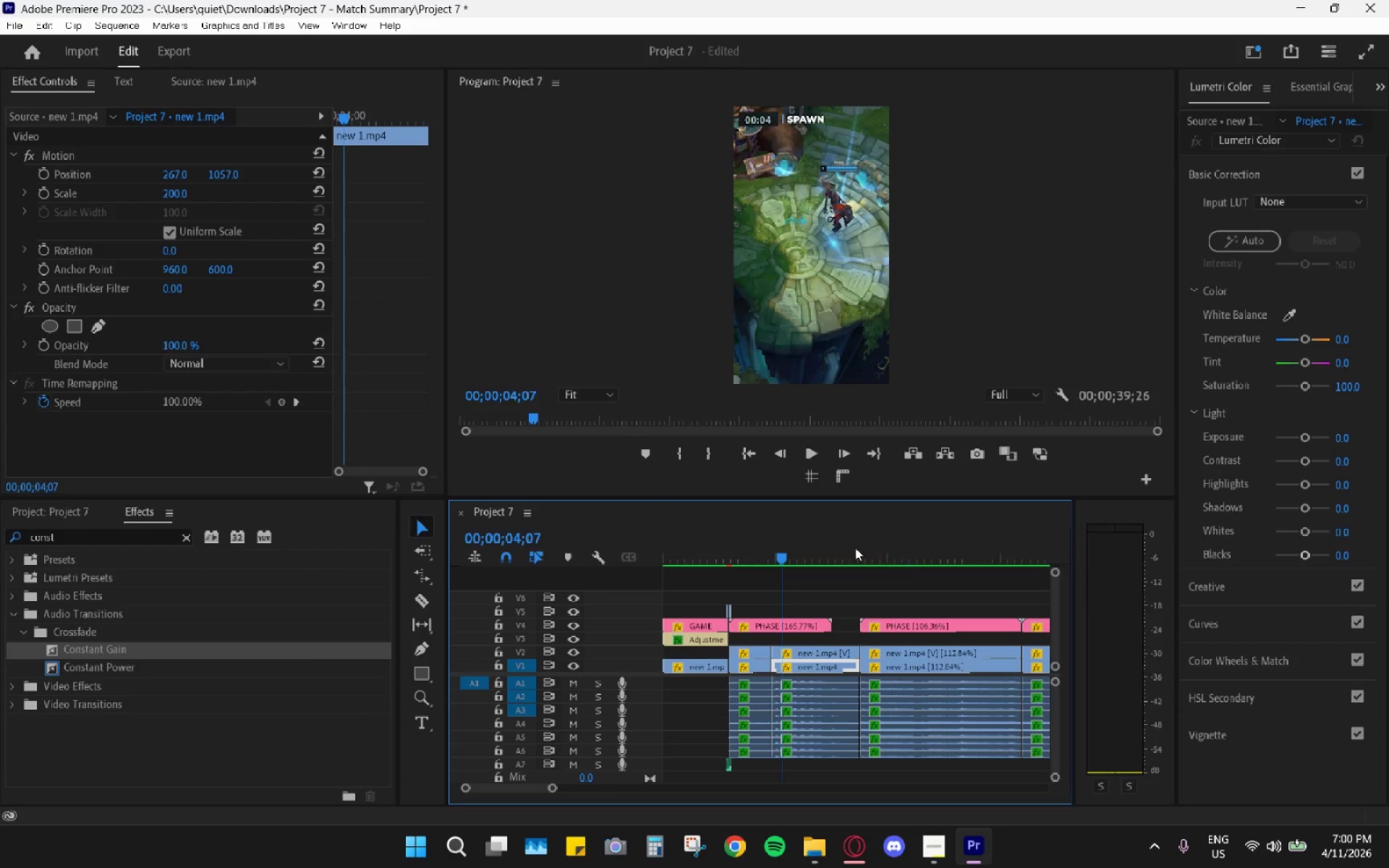 
left_click_drag(start_coordinate=[851, 547], to_coordinate=[874, 590])
 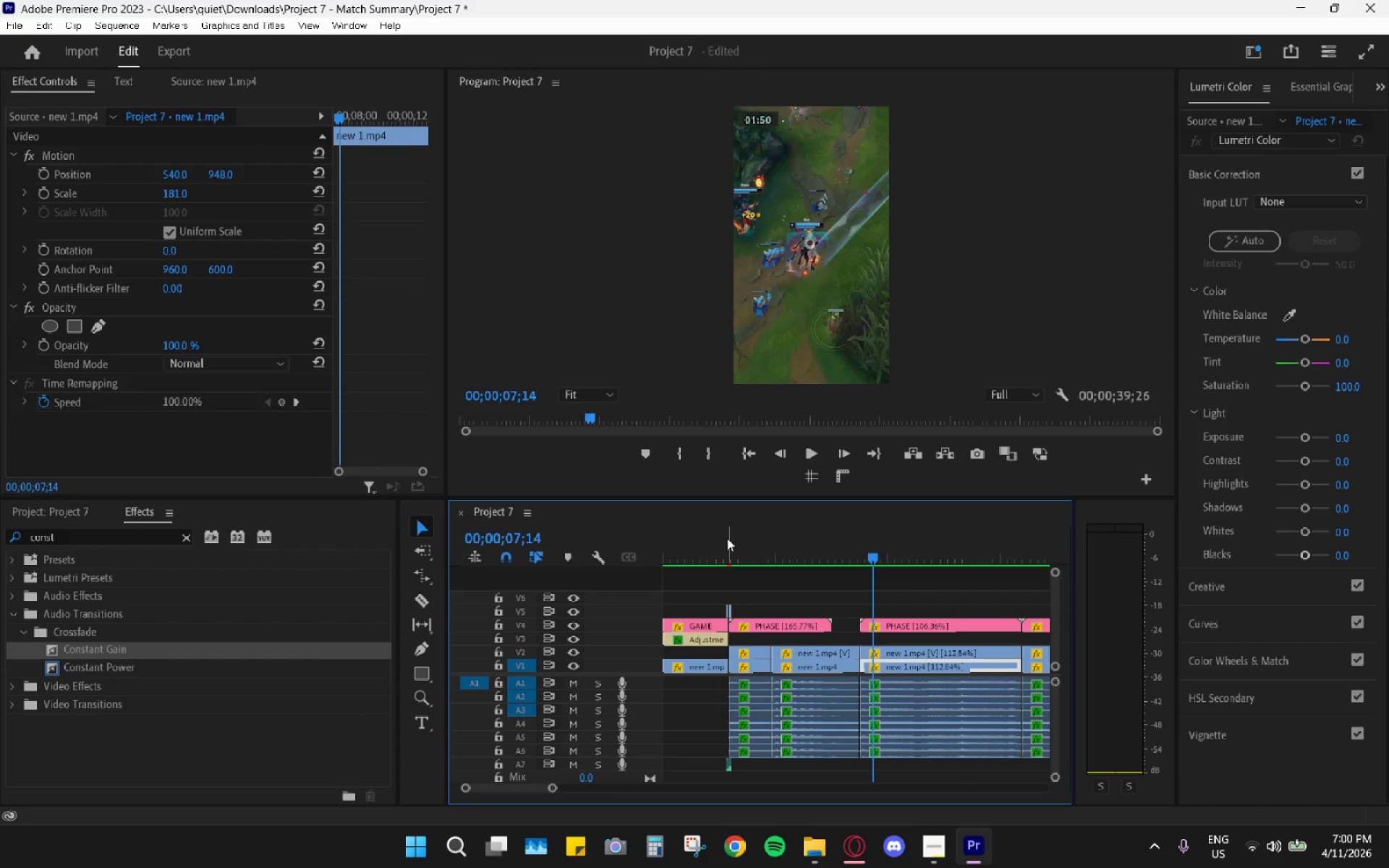 
left_click_drag(start_coordinate=[726, 537], to_coordinate=[722, 537])
 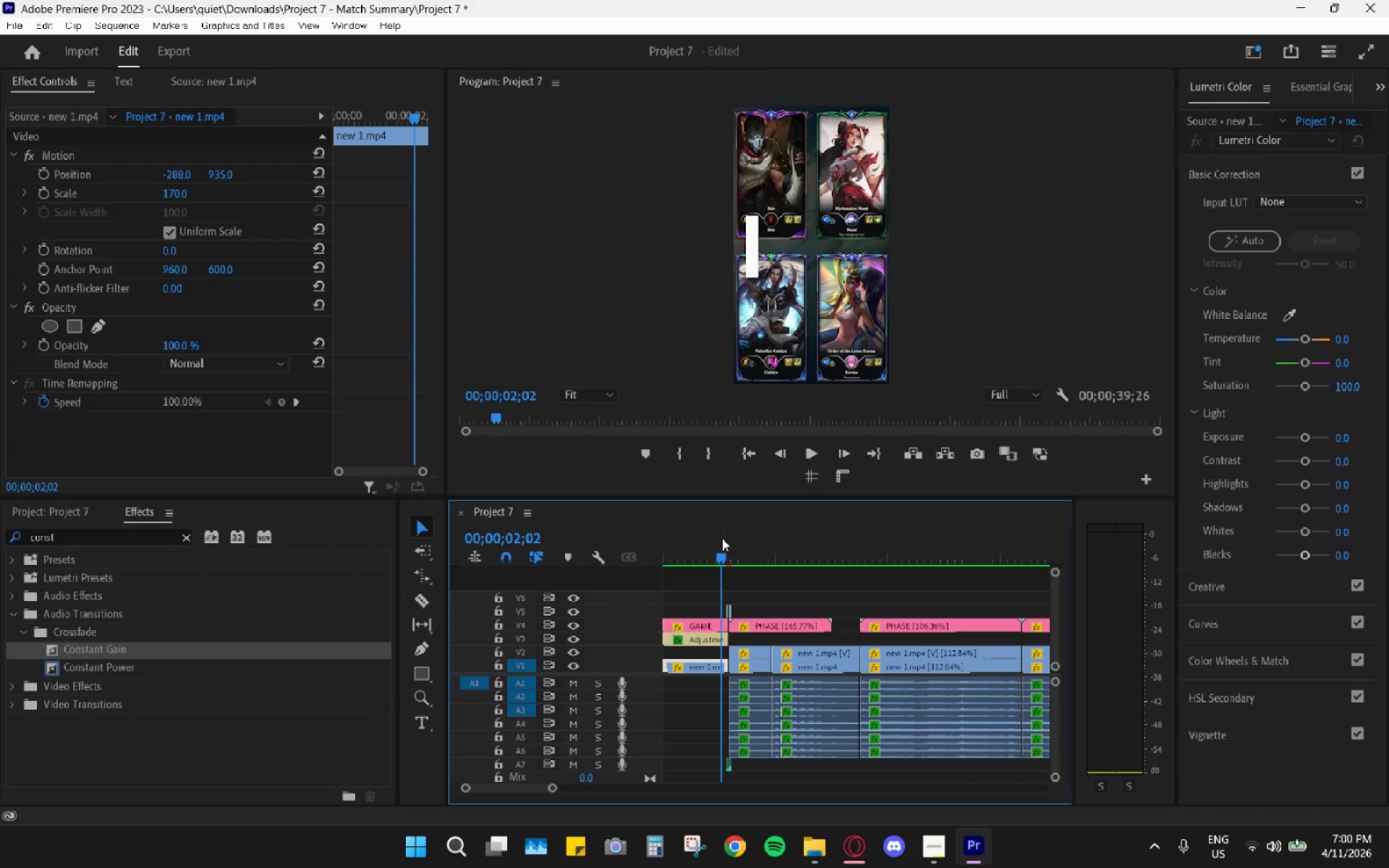 
key(Space)
 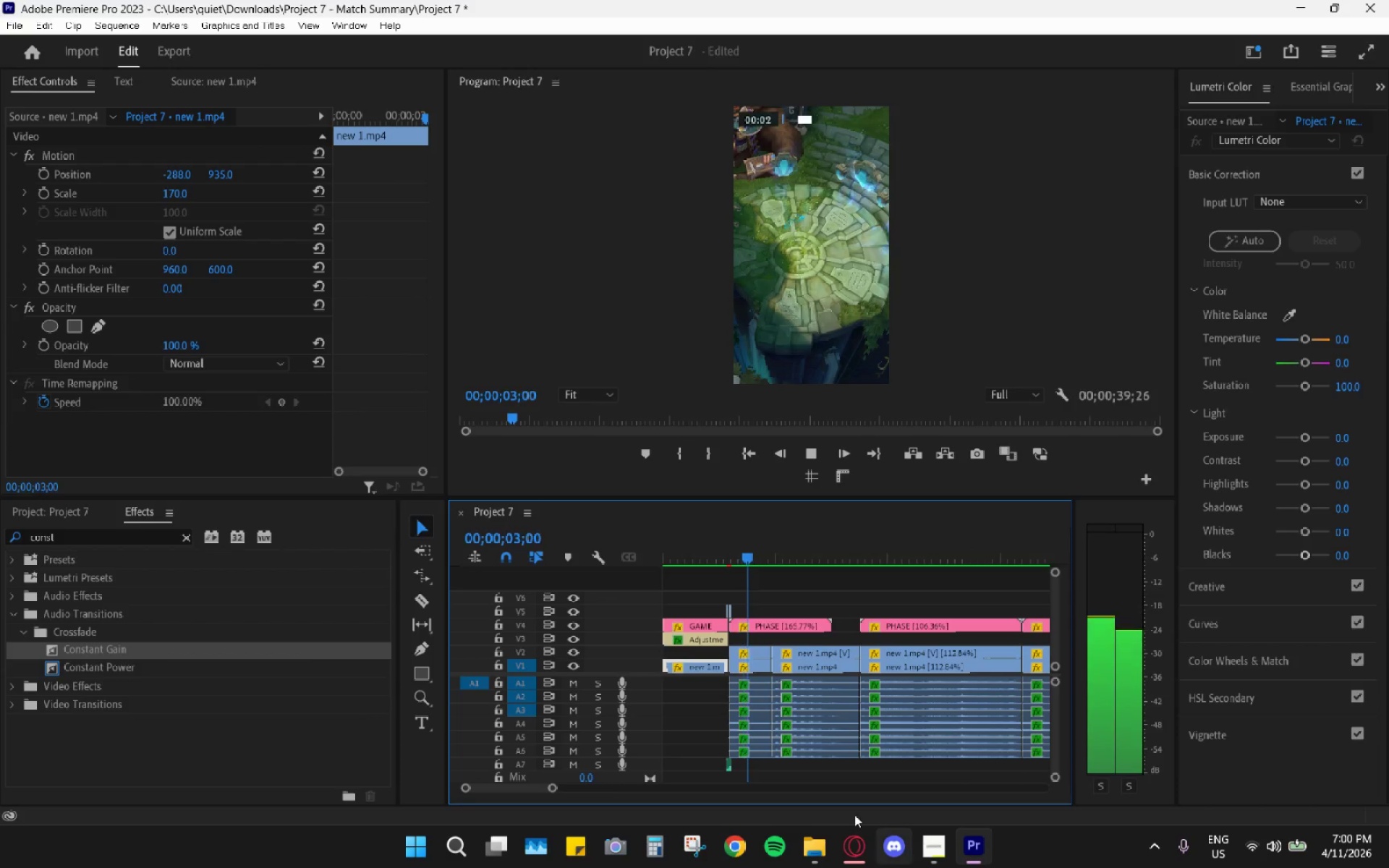 
key(Space)
 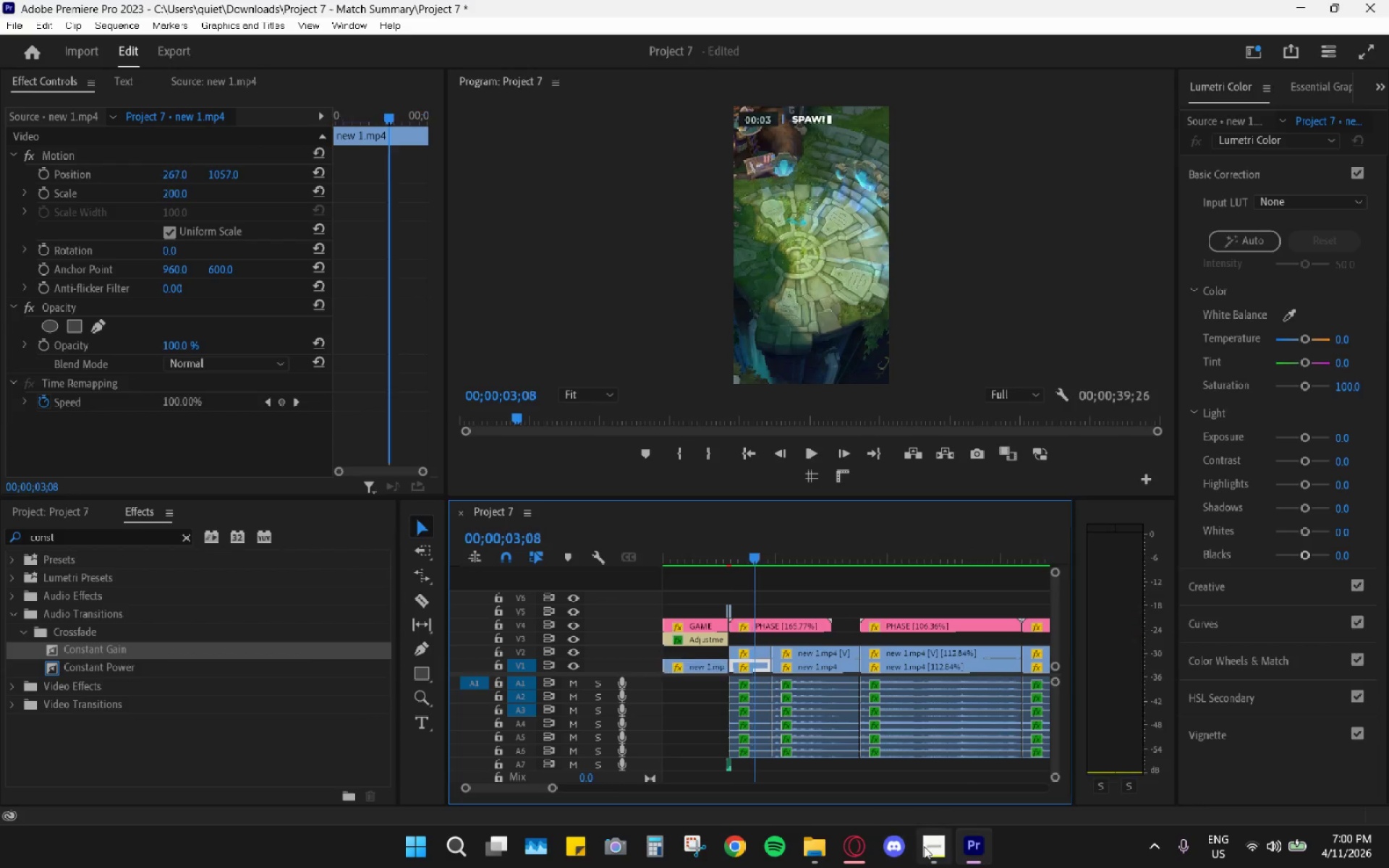 
left_click([924, 846])